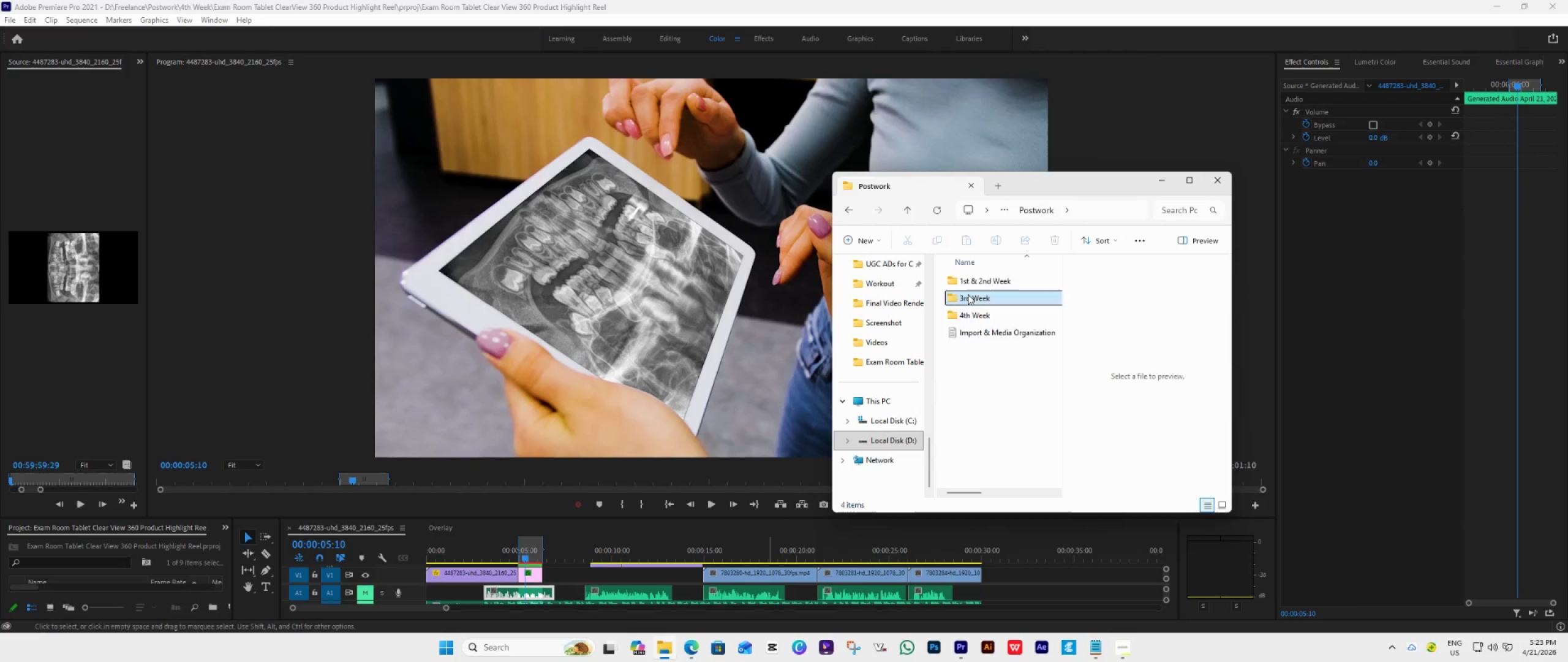 
triple_click([968, 294])
 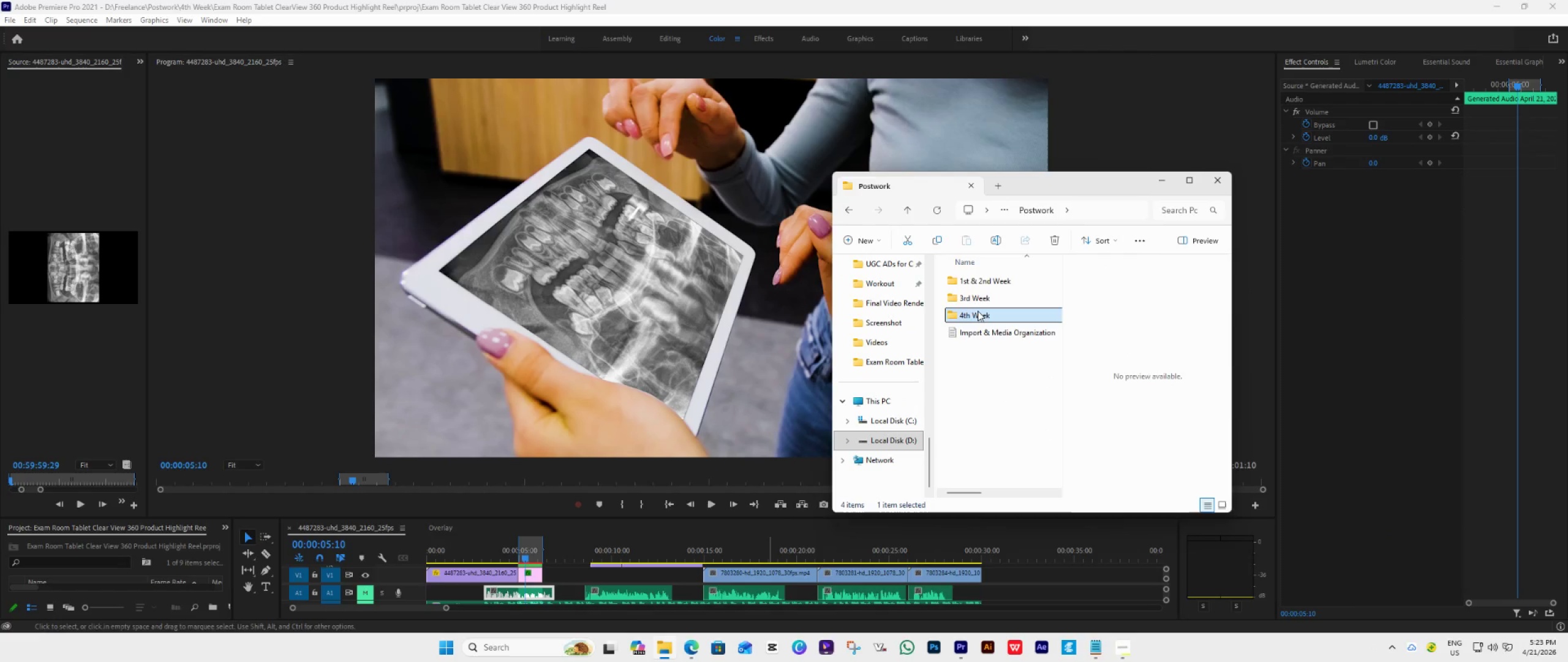 
double_click([978, 311])
 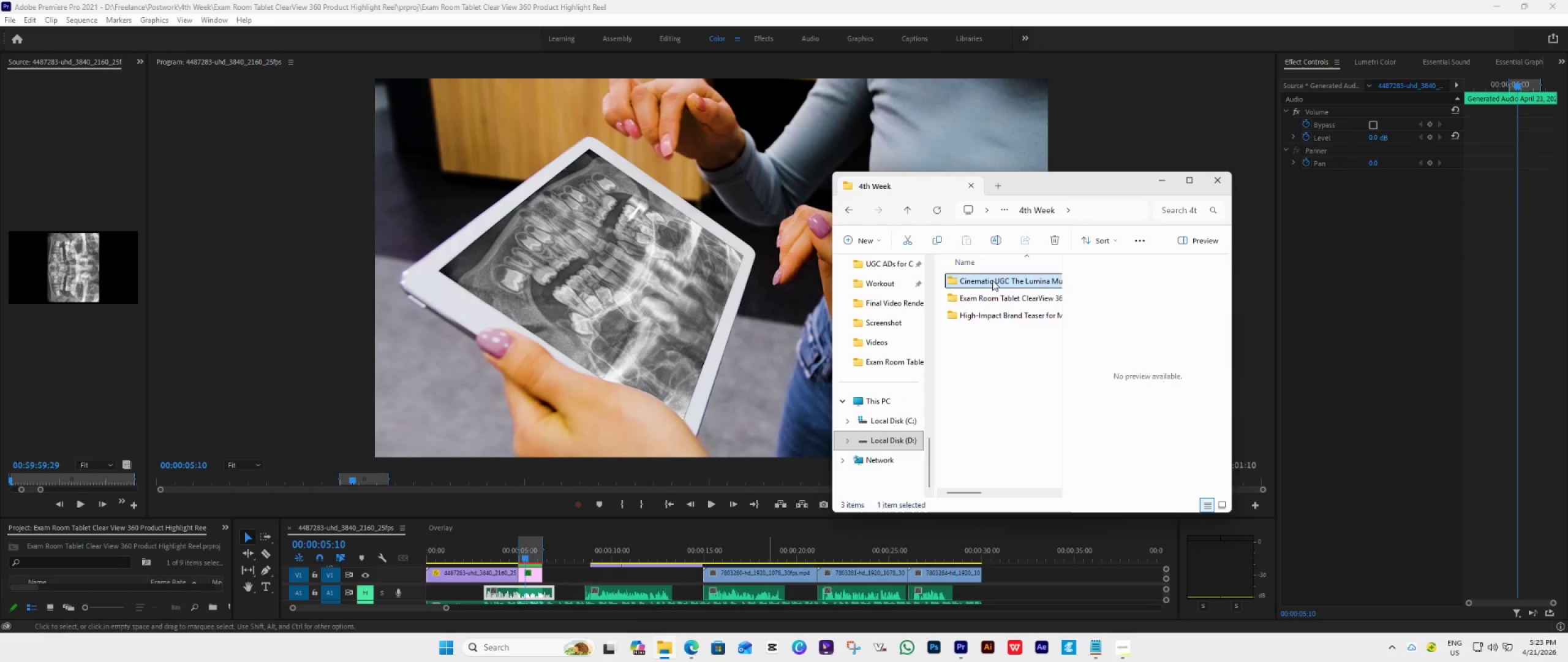 
double_click([992, 280])
 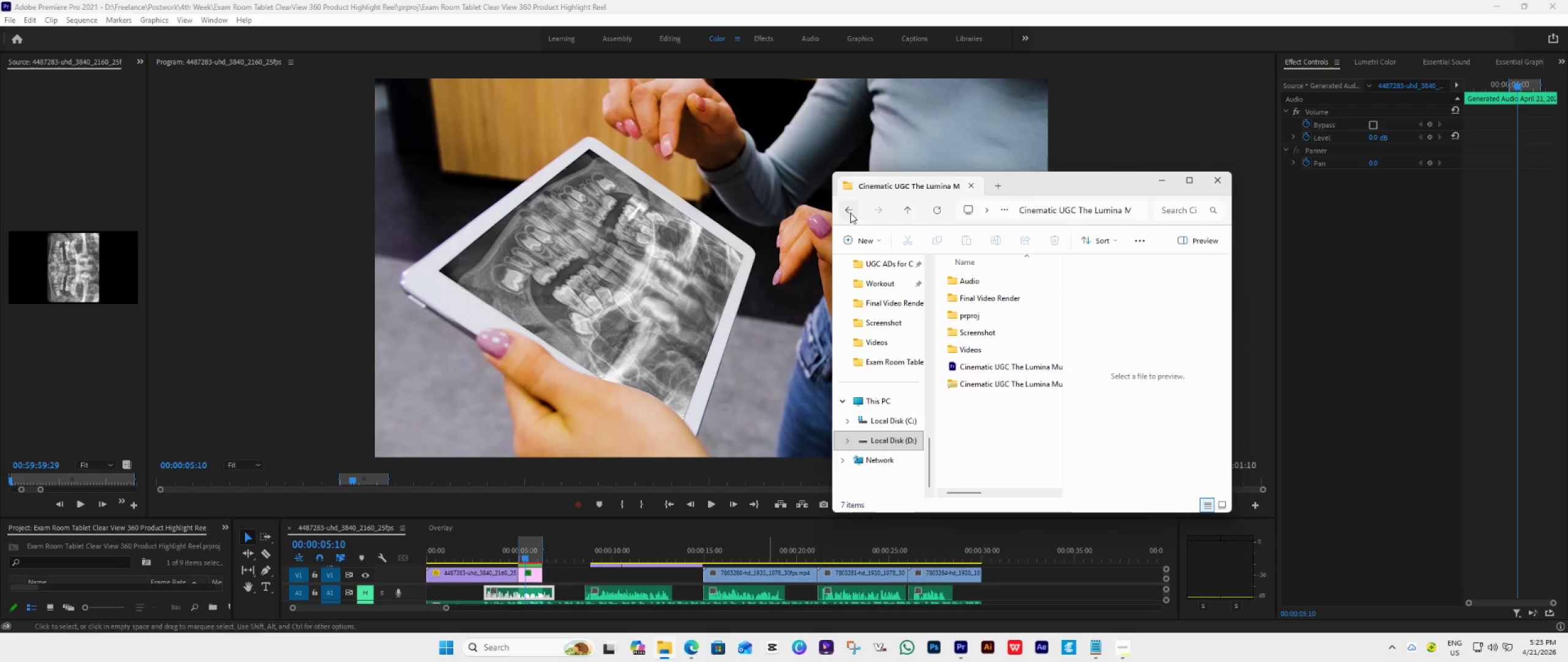 
left_click([850, 213])
 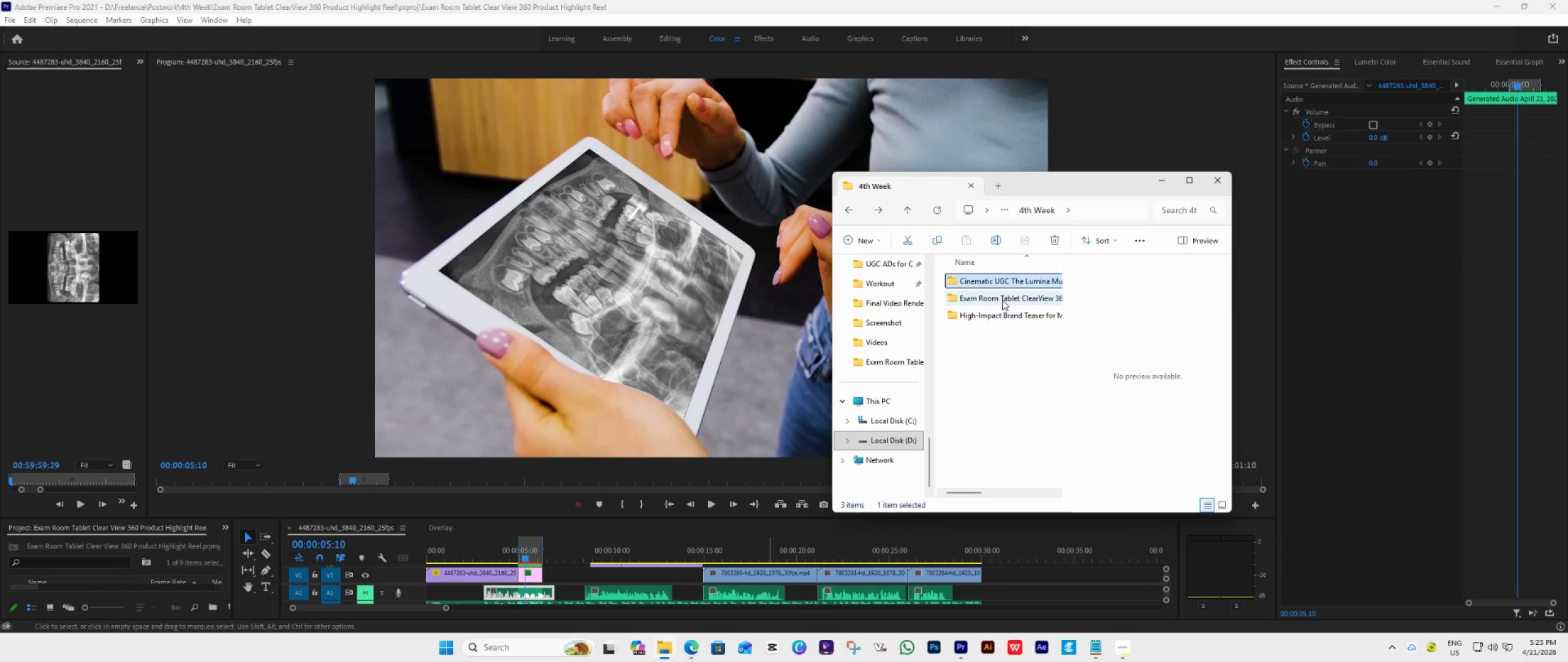 
double_click([1002, 300])
 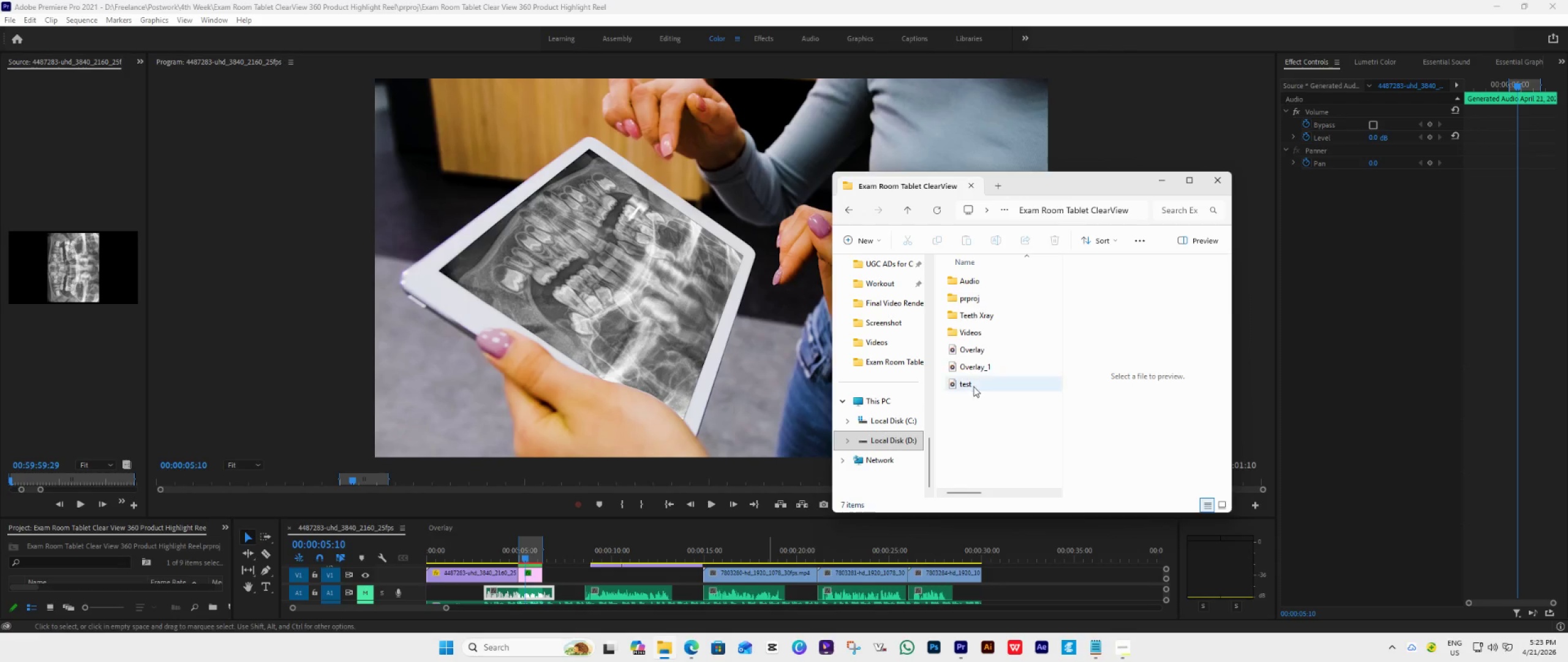 
double_click([973, 384])
 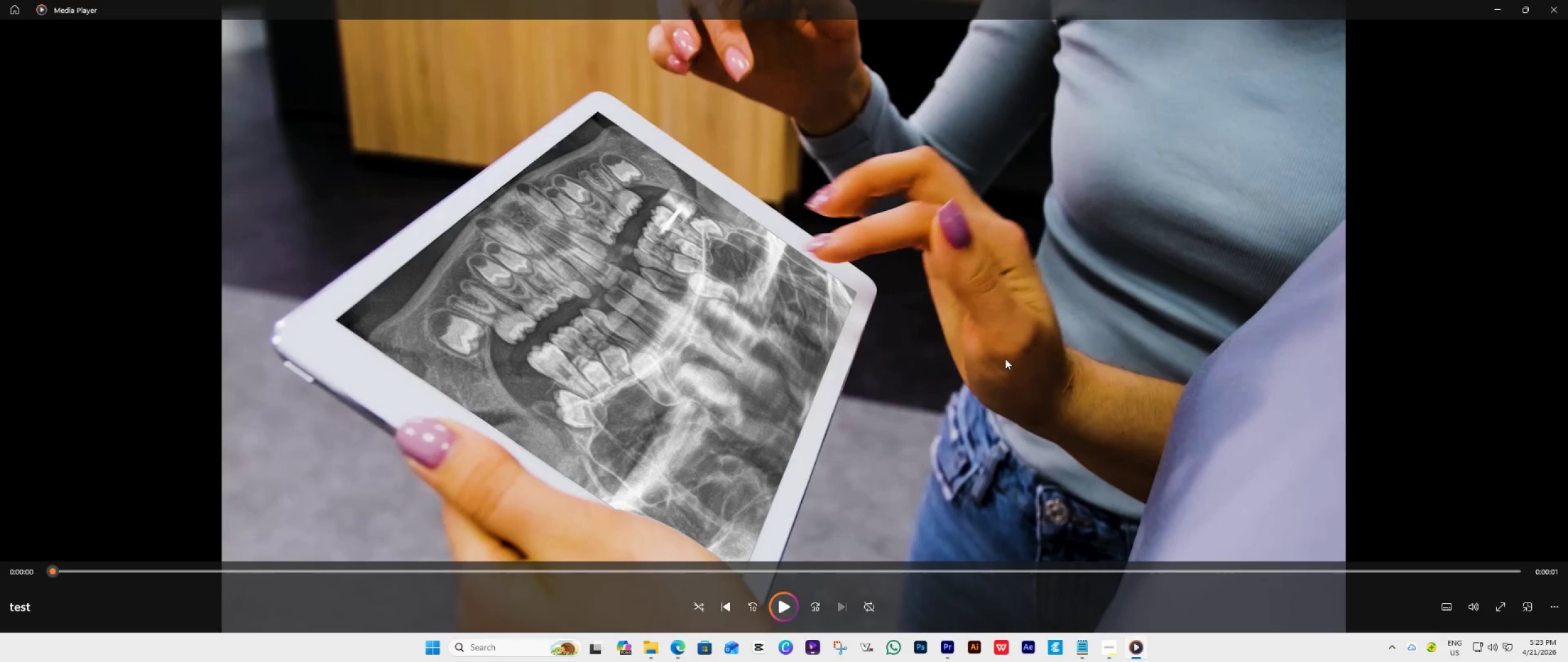 
wait(6.03)
 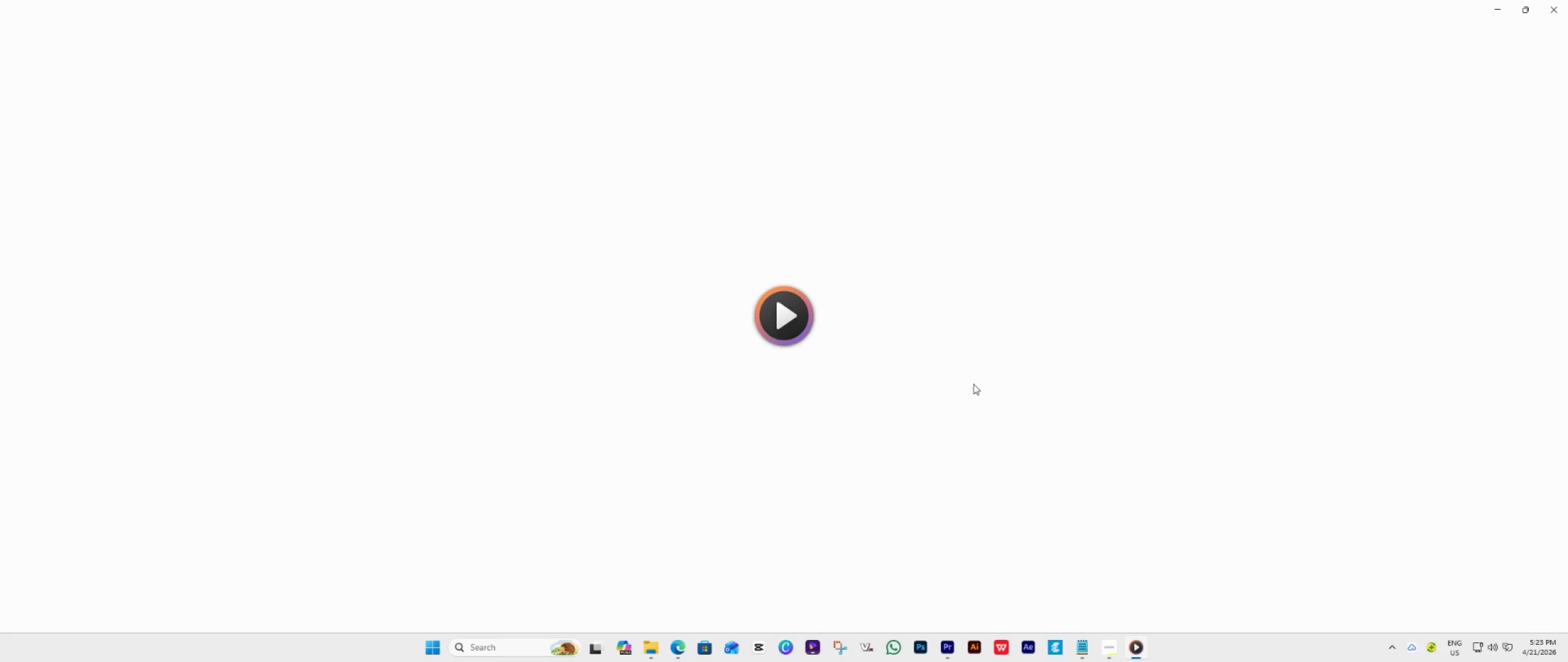 
left_click([774, 606])
 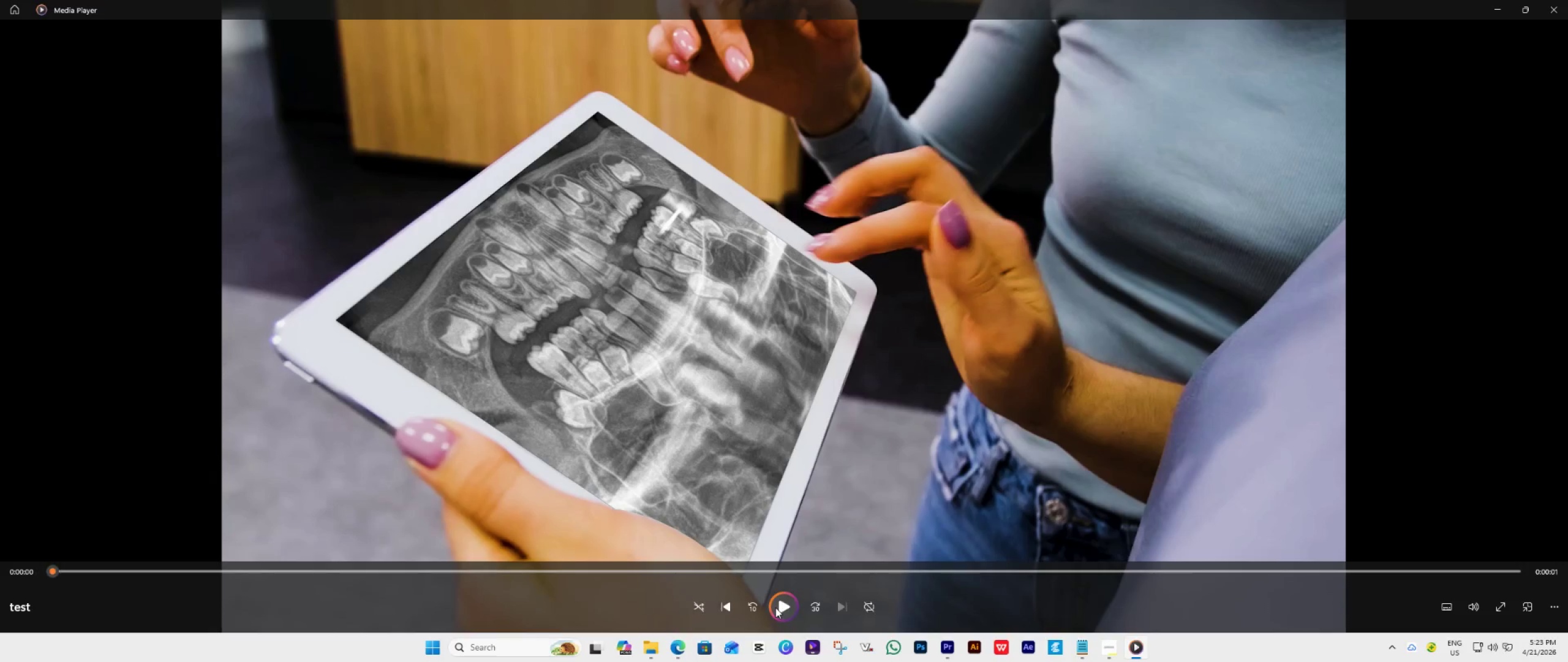 
left_click([775, 607])
 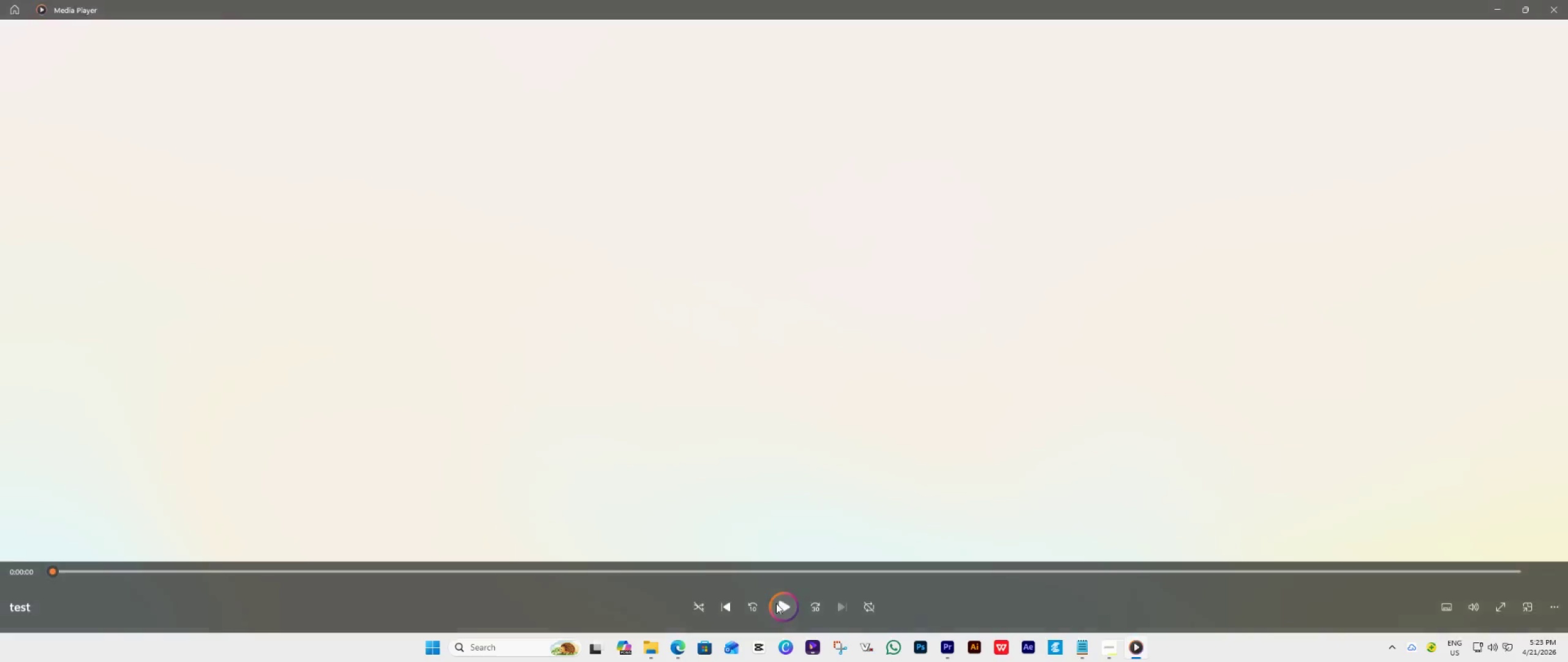 
left_click([778, 606])
 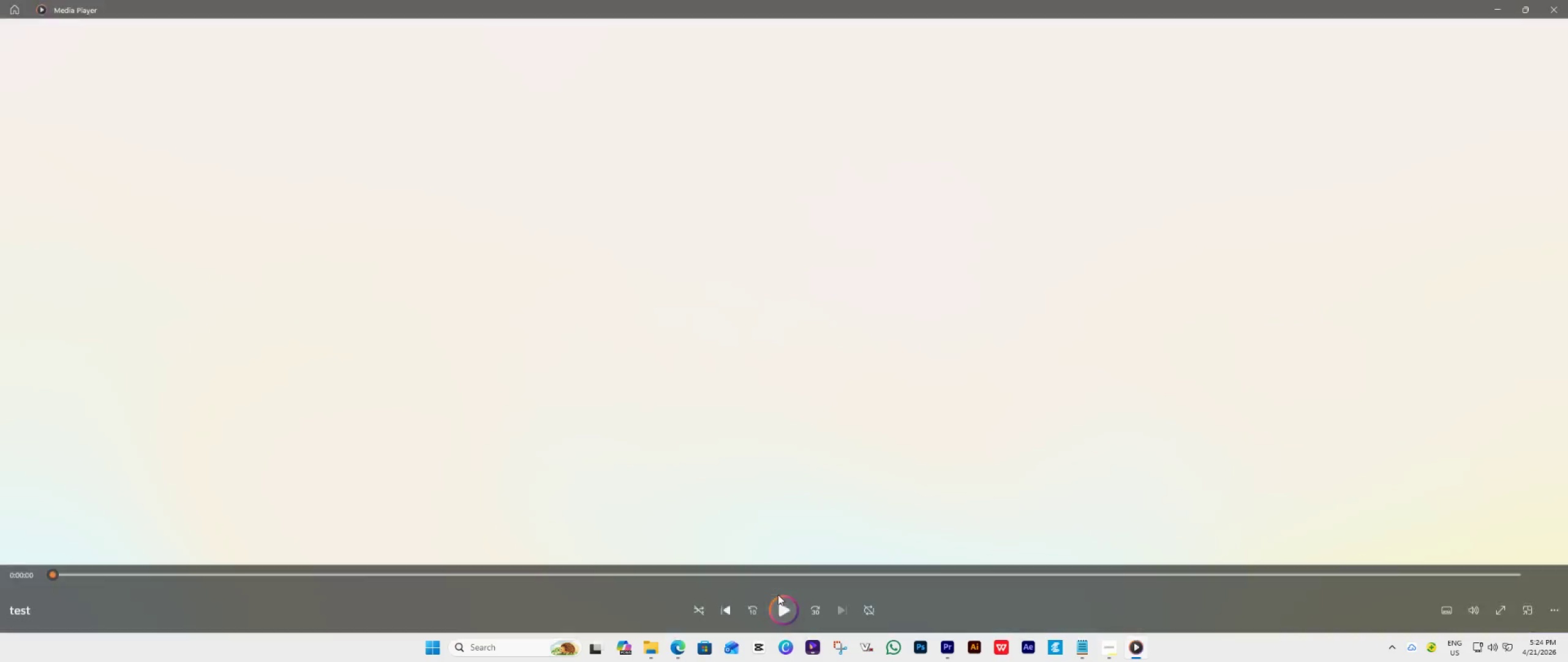 
left_click([778, 601])
 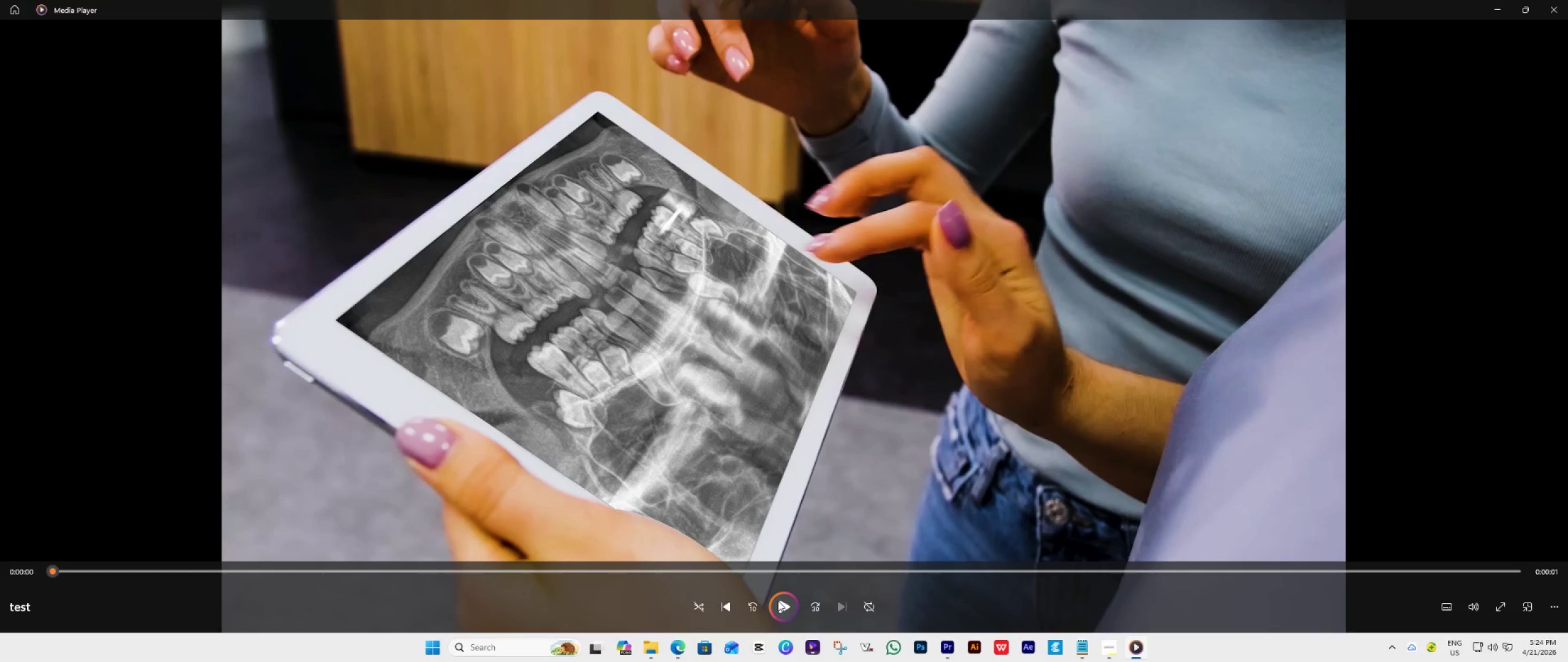 
left_click([778, 601])
 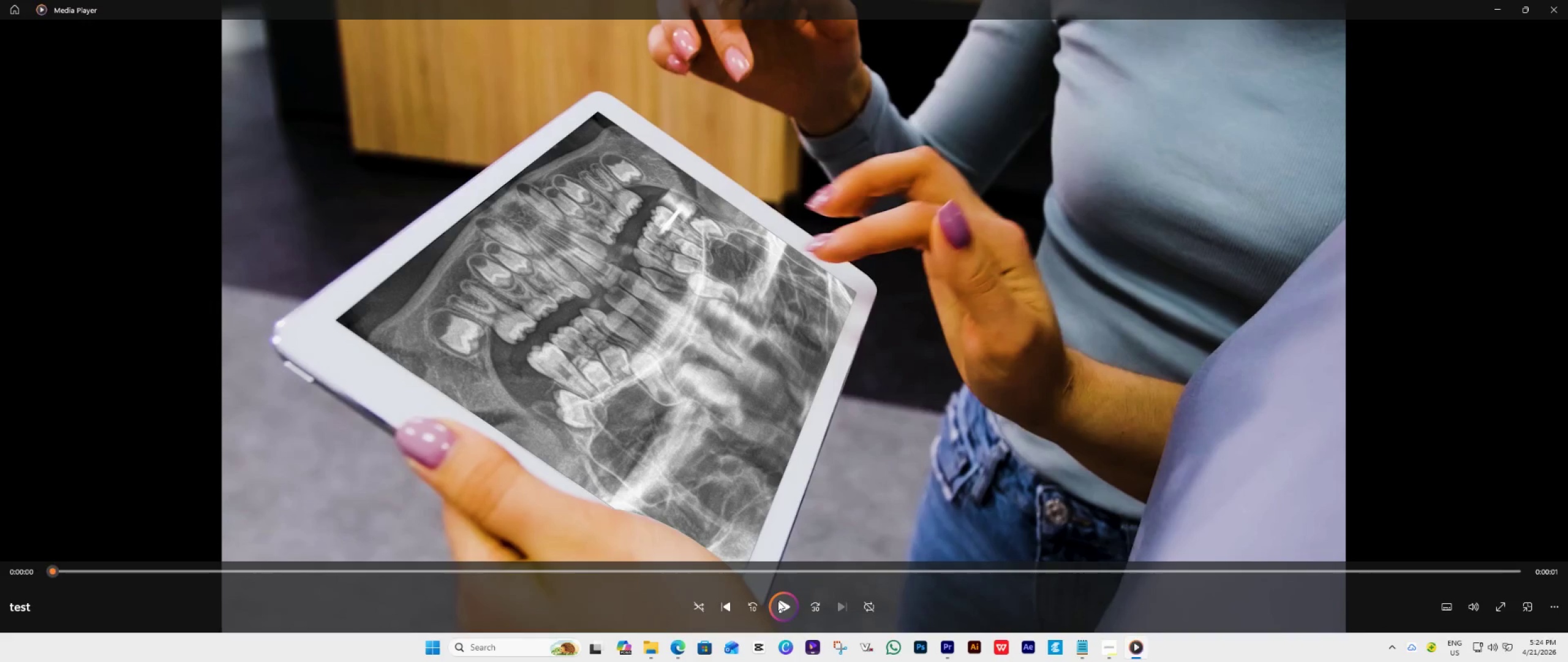 
double_click([778, 601])
 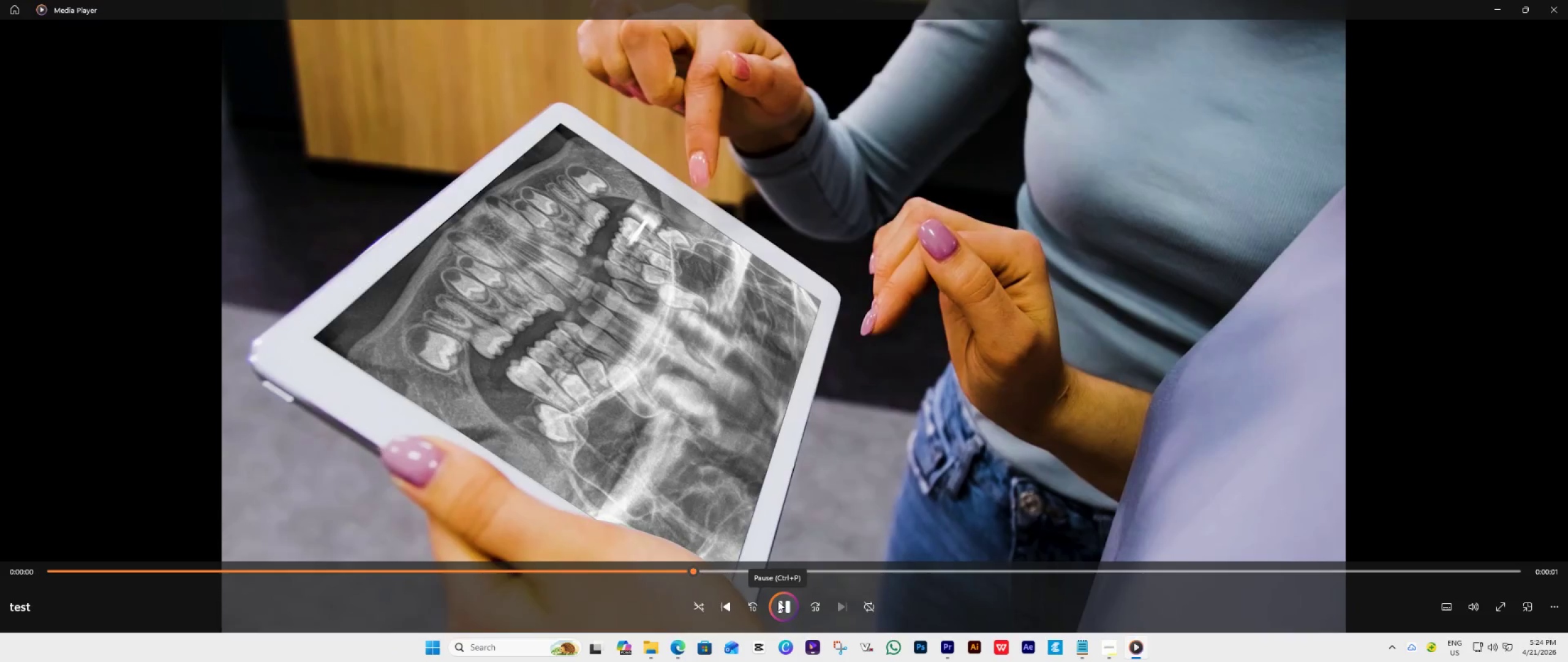 
left_click([778, 601])
 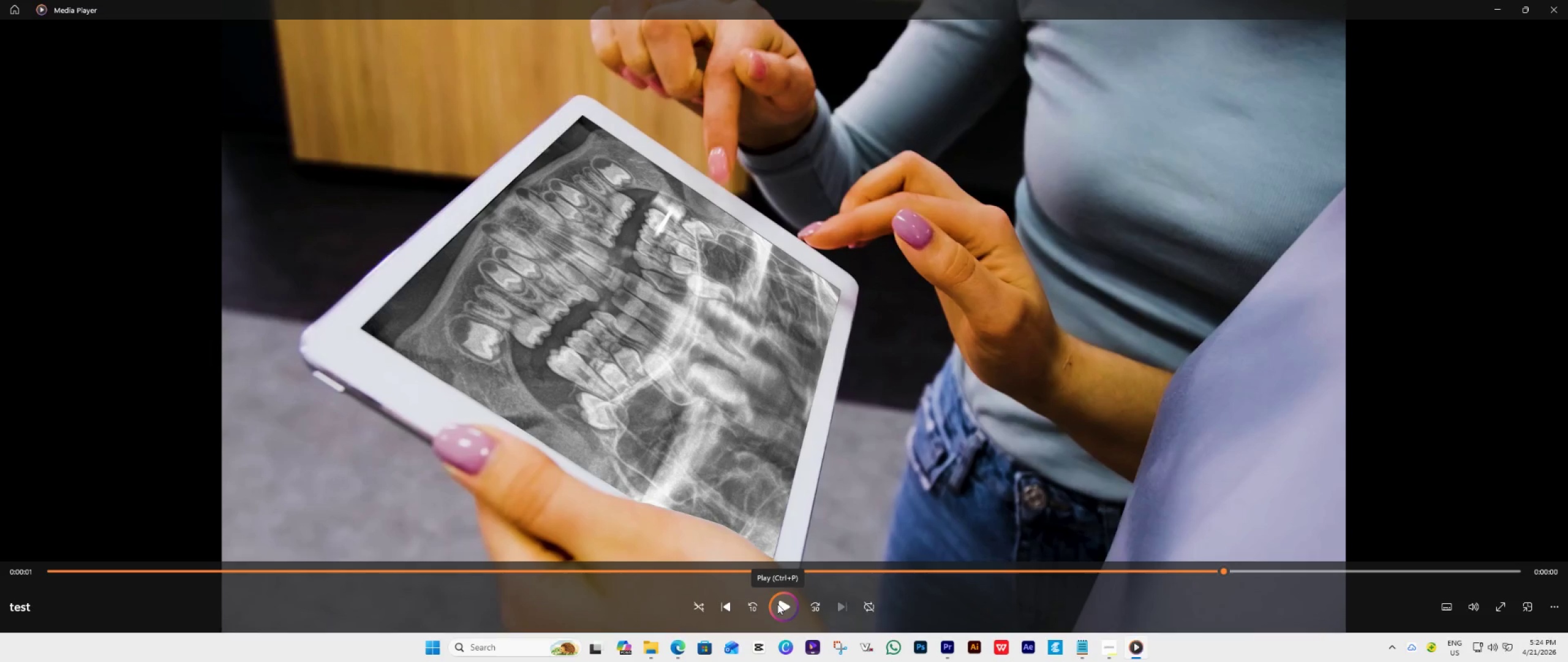 
left_click([778, 604])
 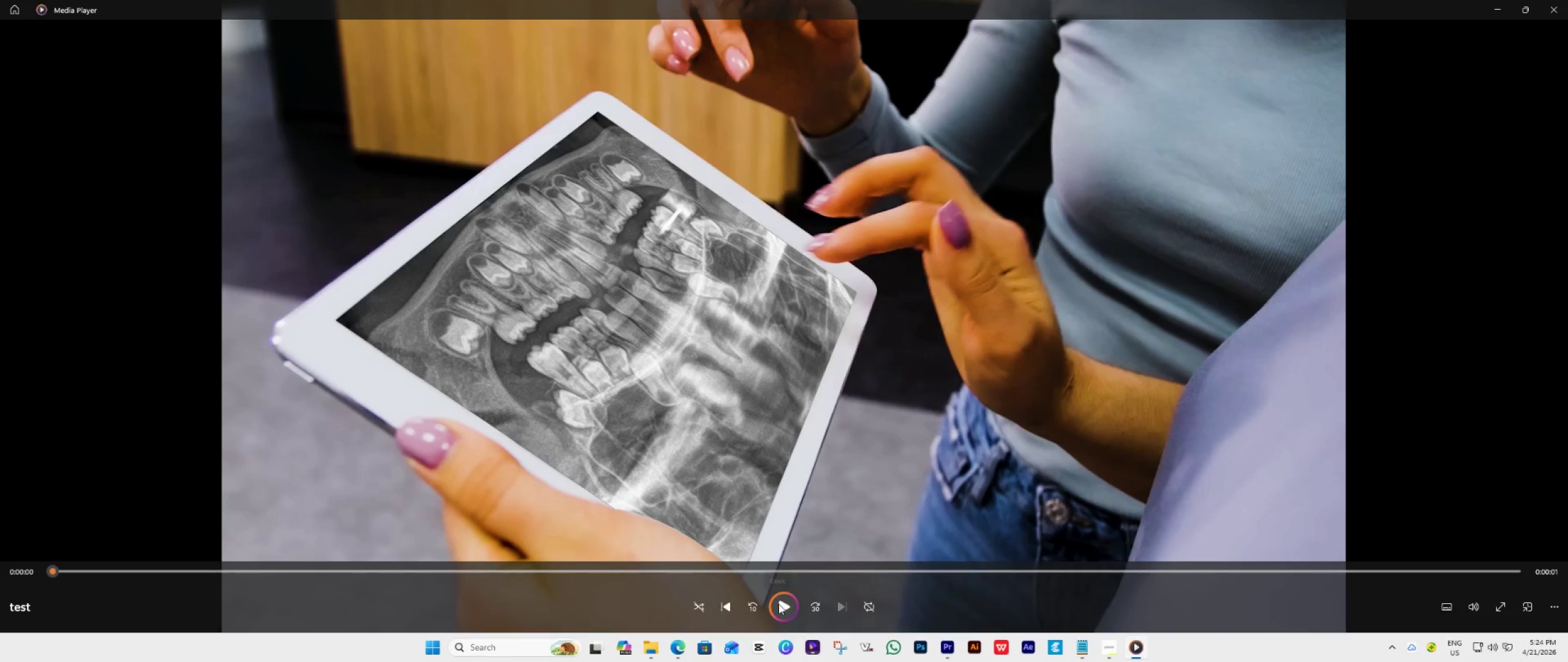 
left_click([778, 604])
 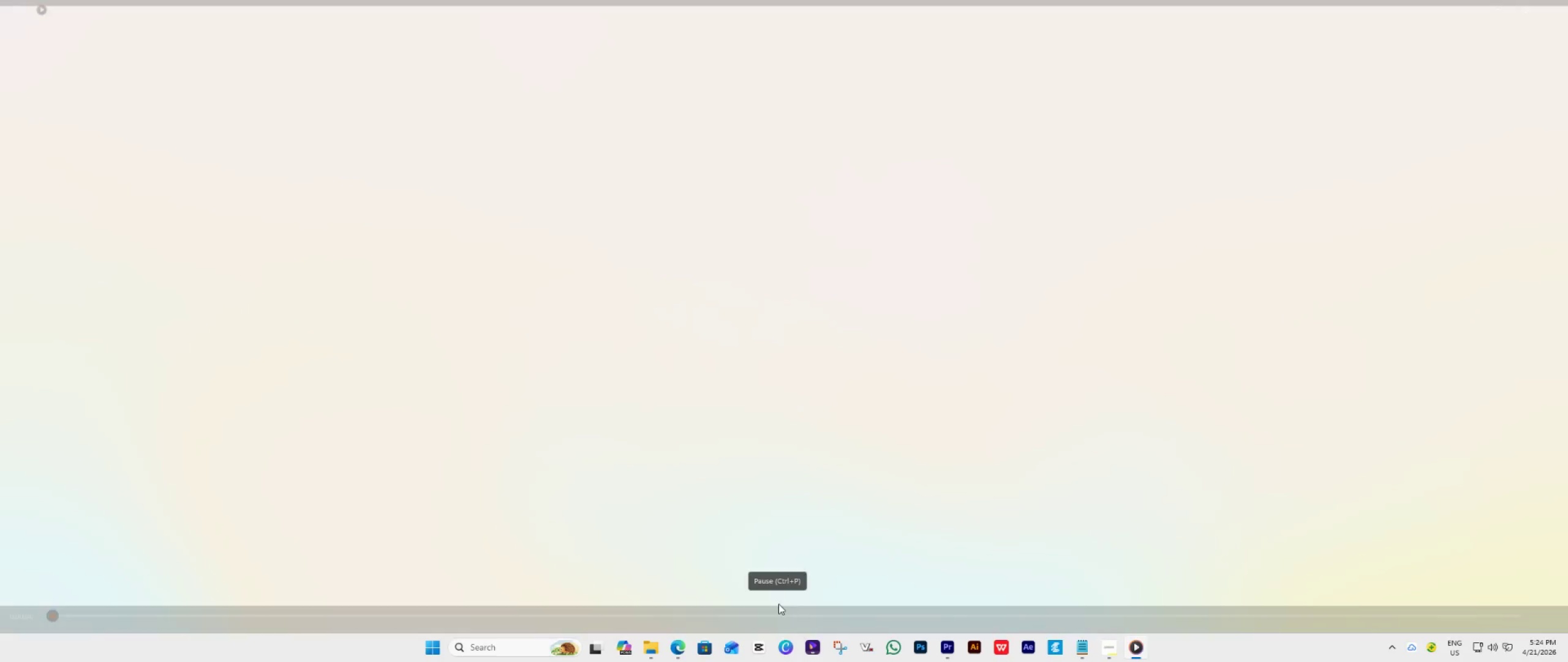 
left_click([778, 604])
 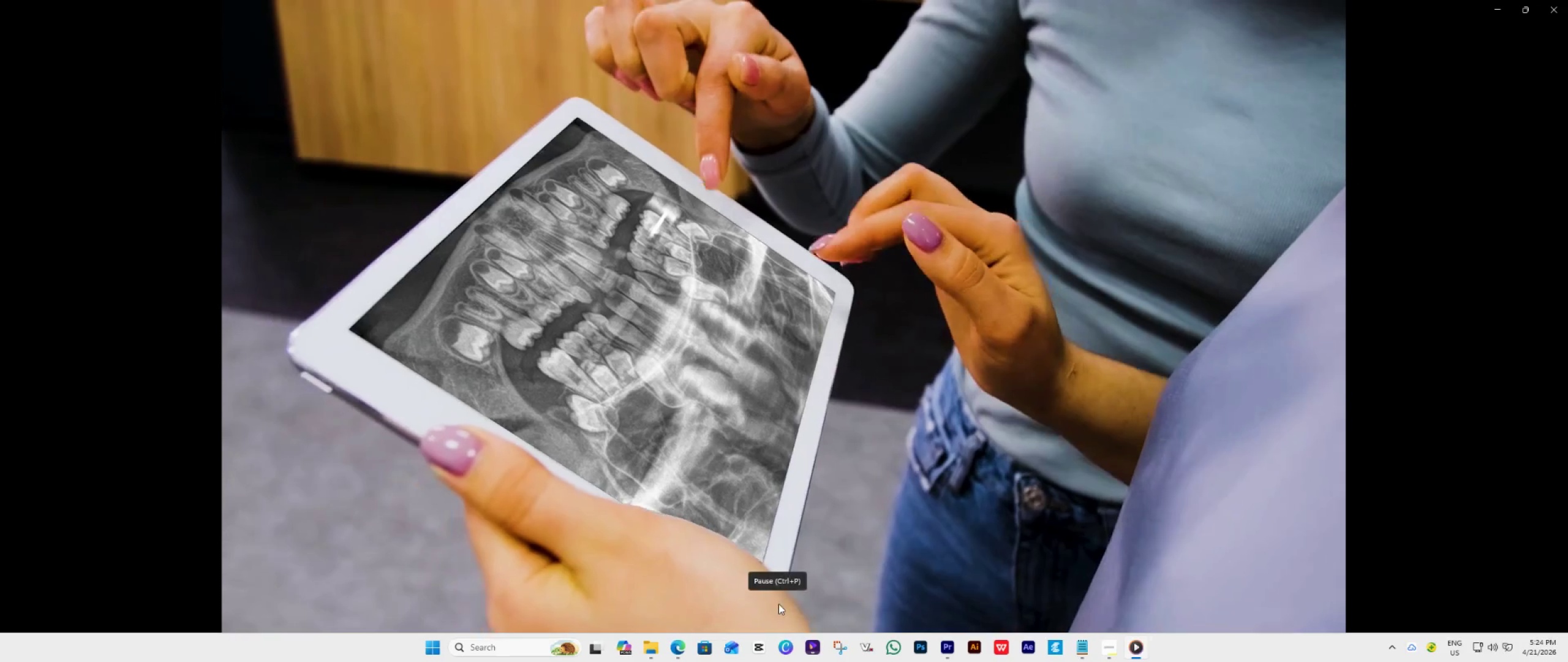 
left_click([778, 604])
 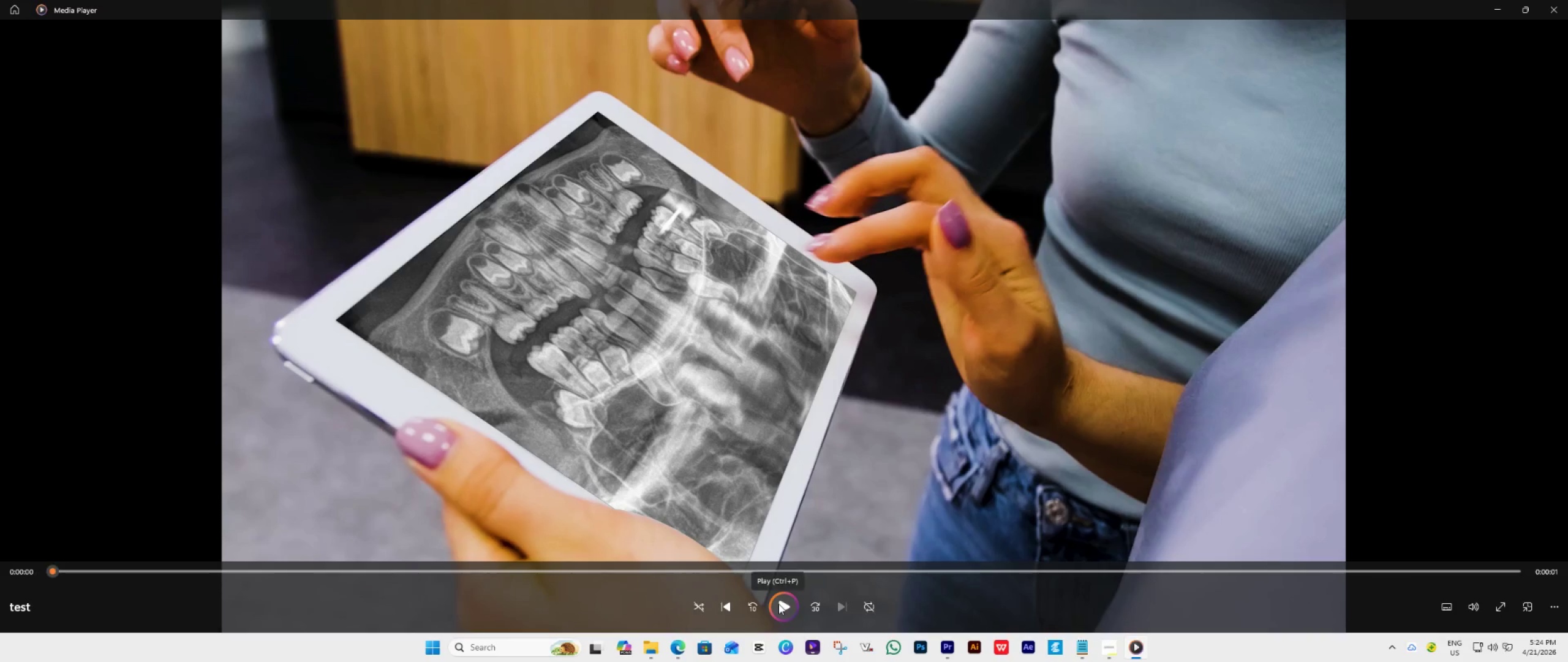 
double_click([778, 604])
 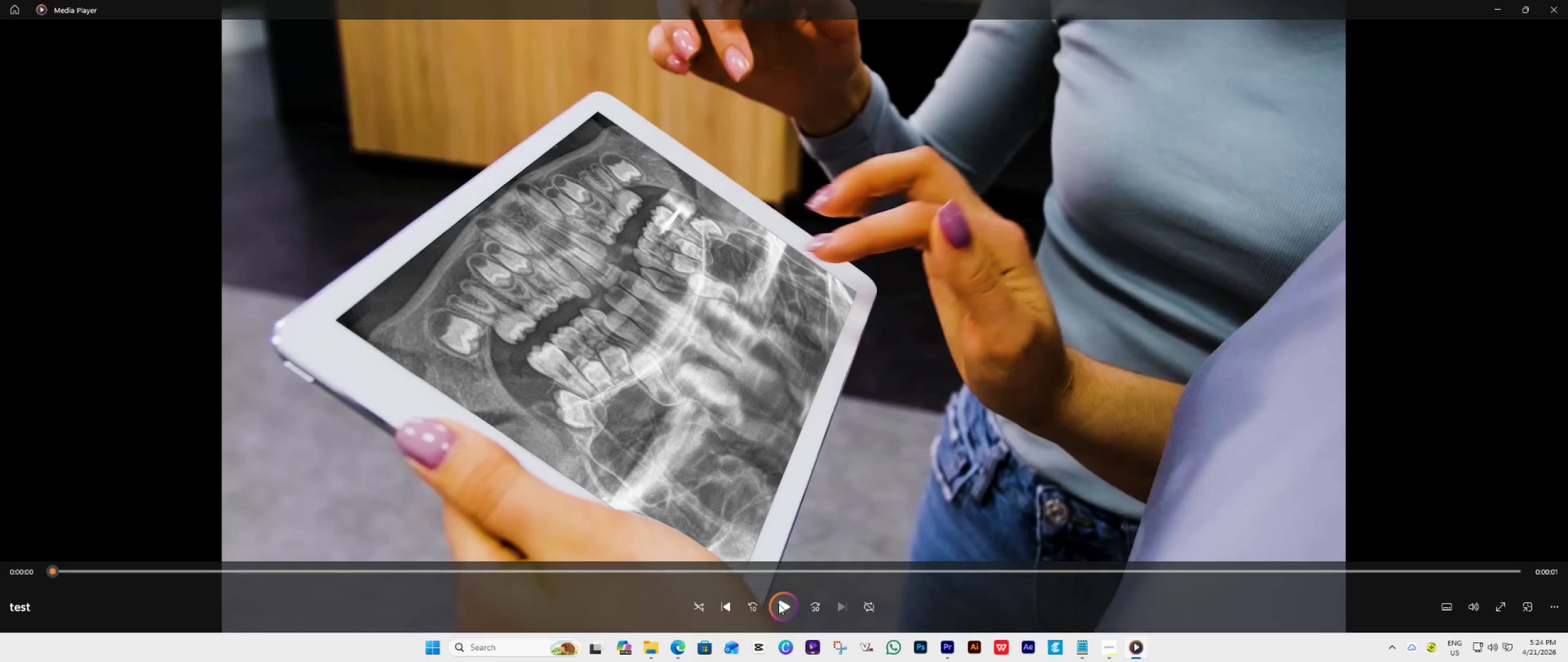 
double_click([778, 604])
 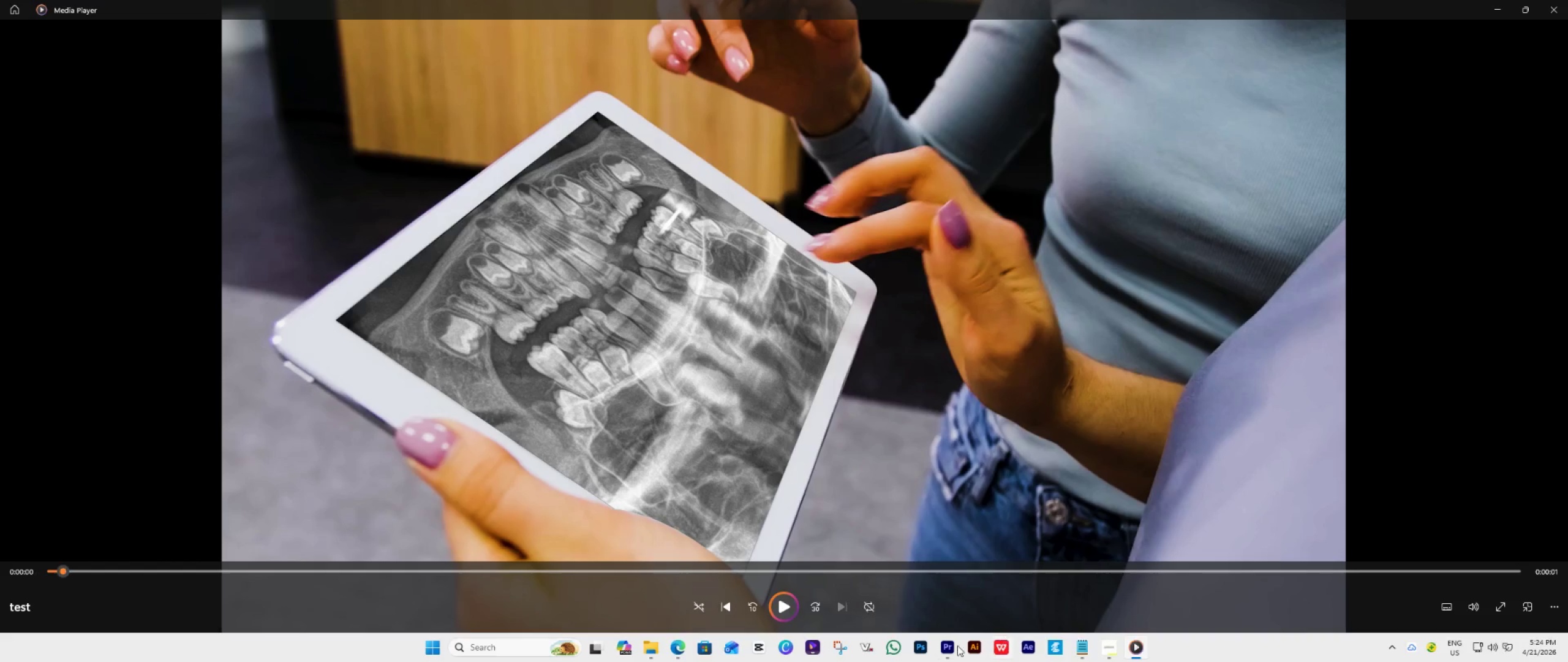 
left_click([943, 639])
 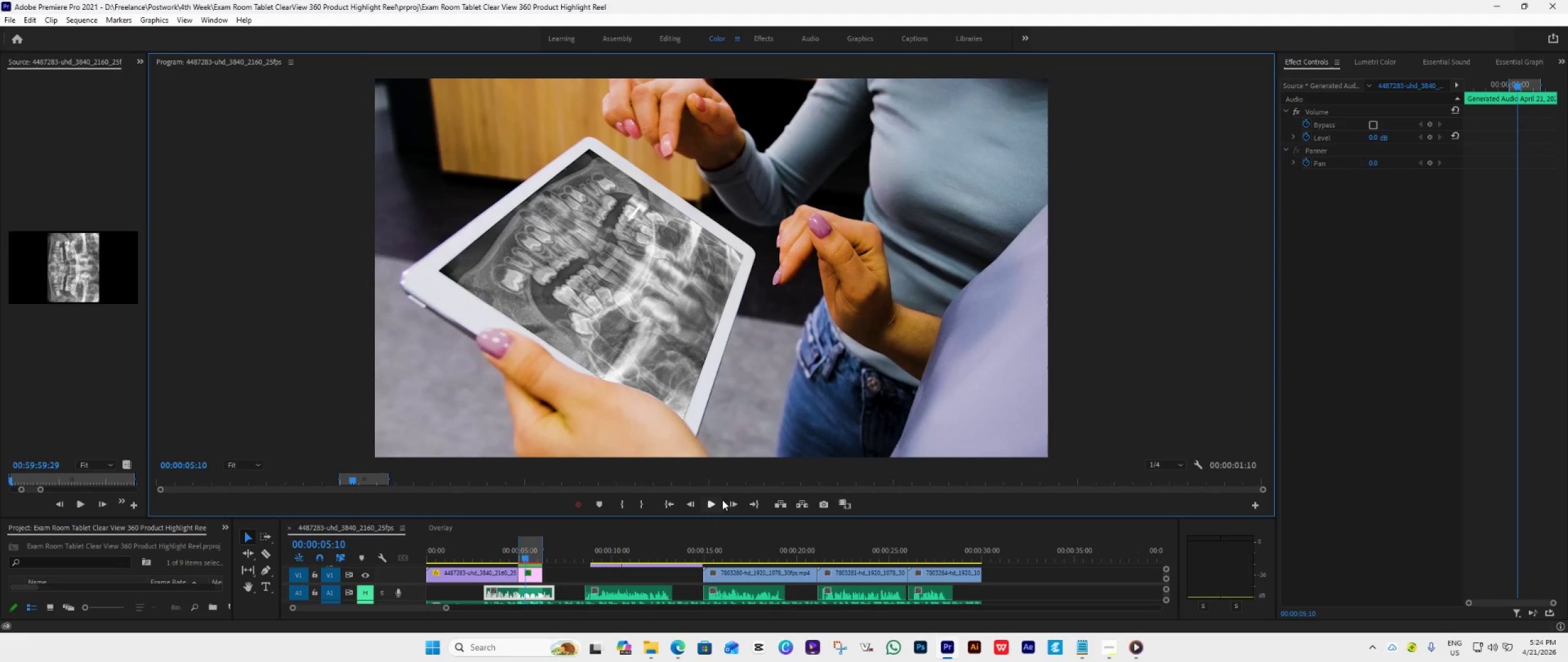 
left_click([714, 503])
 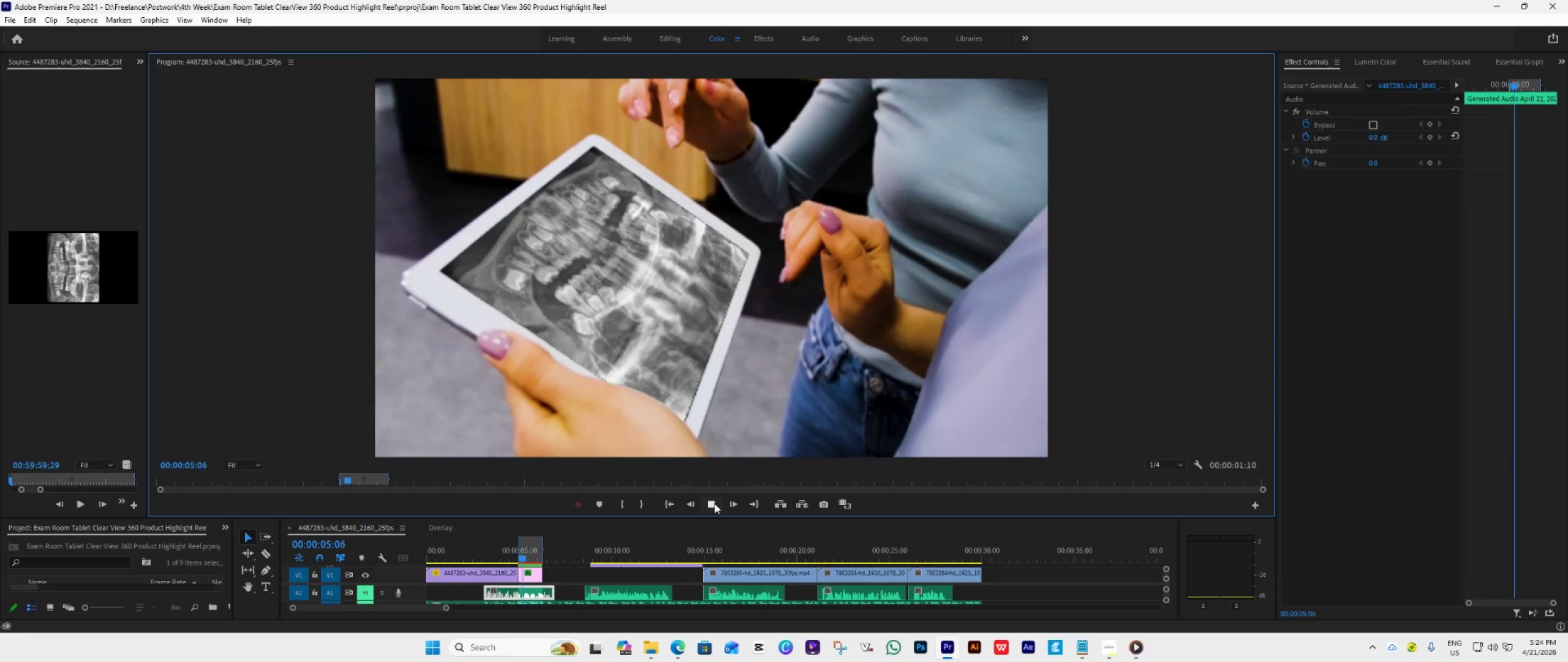 
left_click([714, 503])
 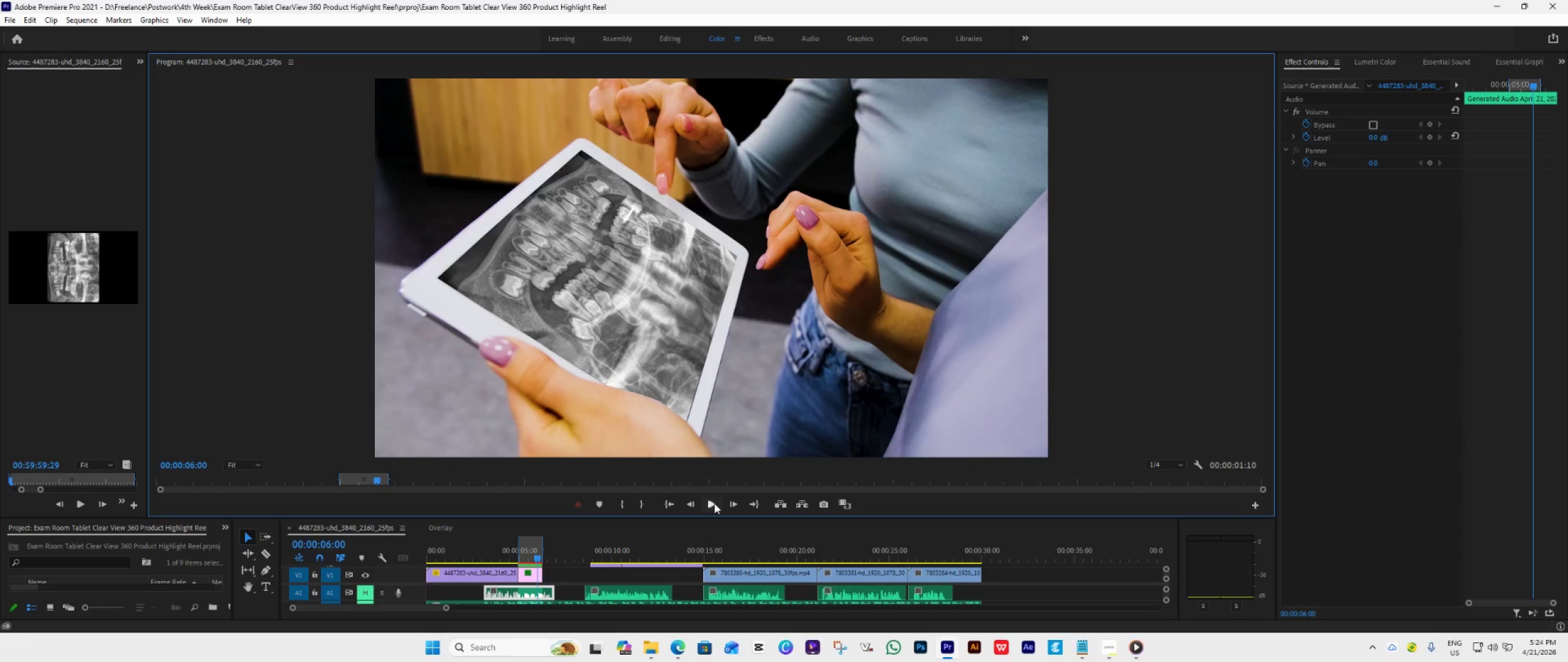 
mouse_move([710, 493])
 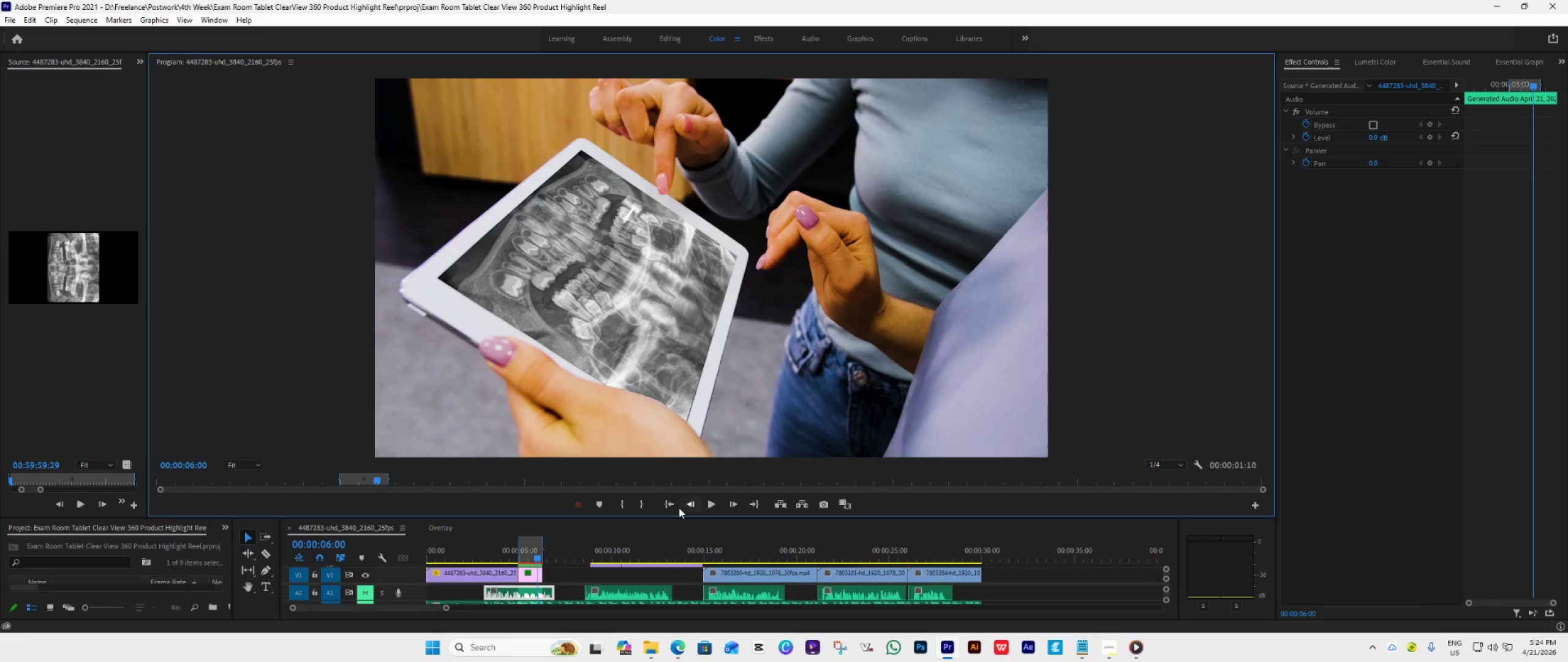 
double_click([688, 503])
 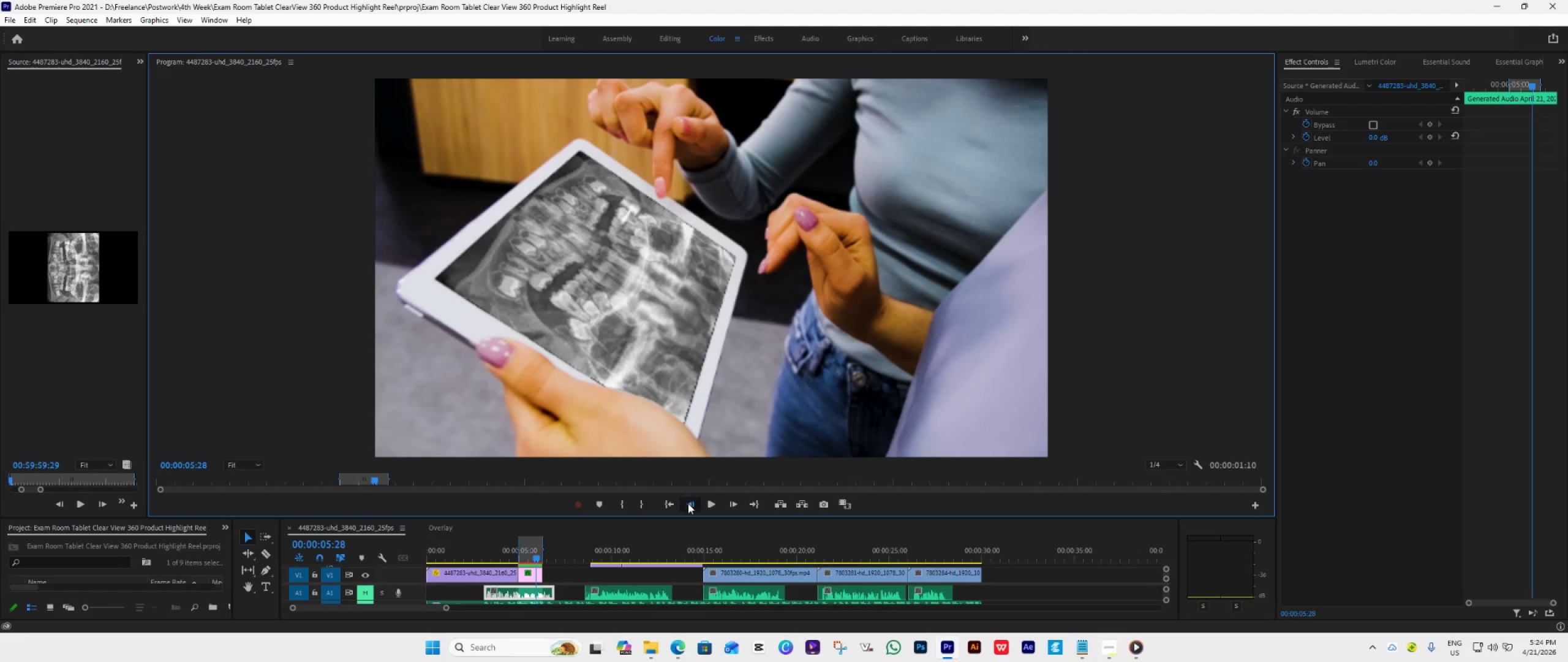 
triple_click([688, 503])
 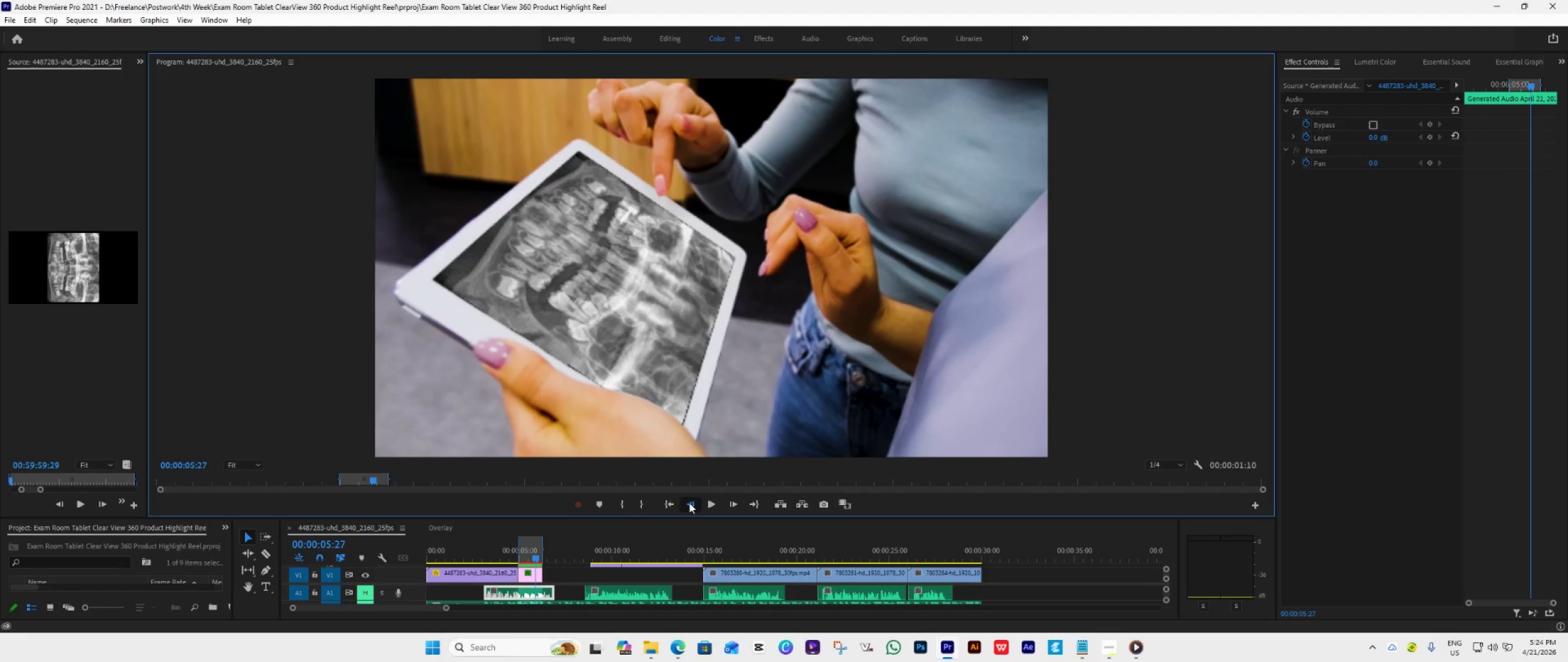 
triple_click([689, 503])
 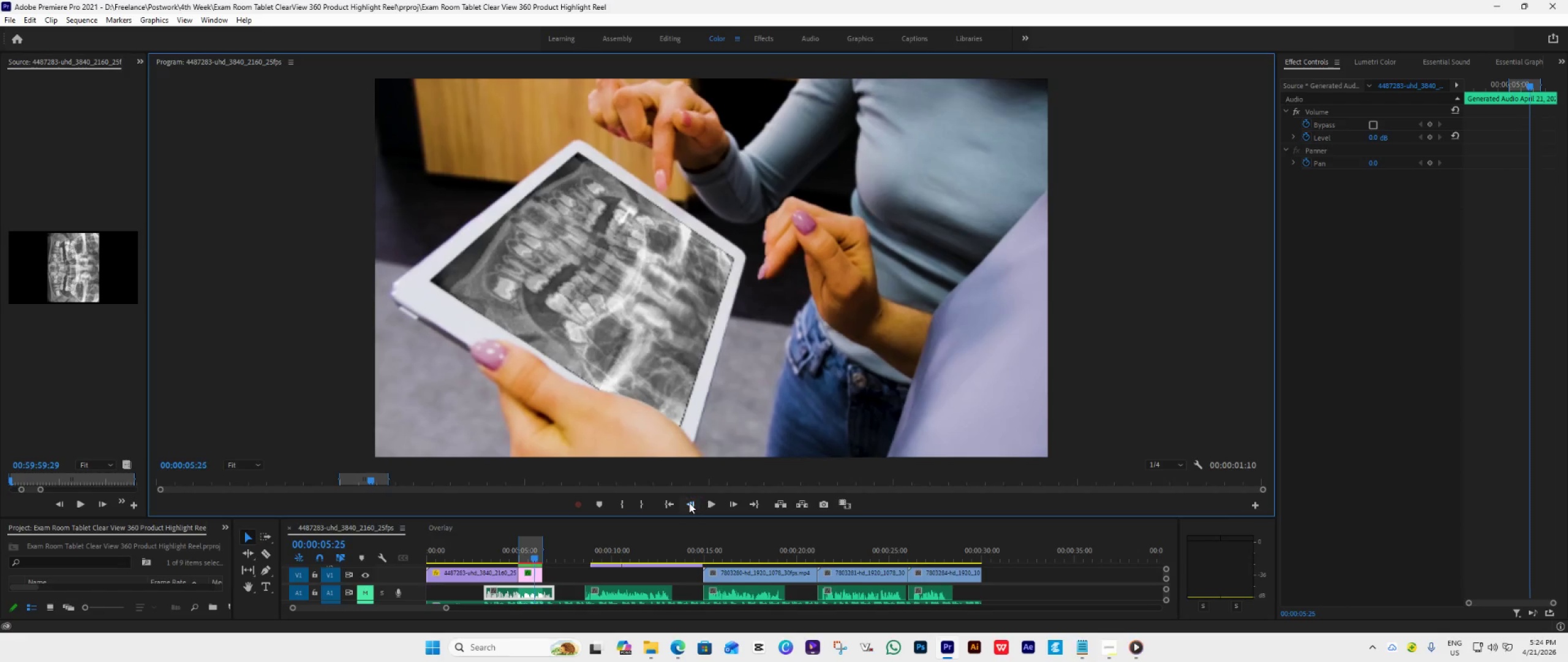 
double_click([689, 503])
 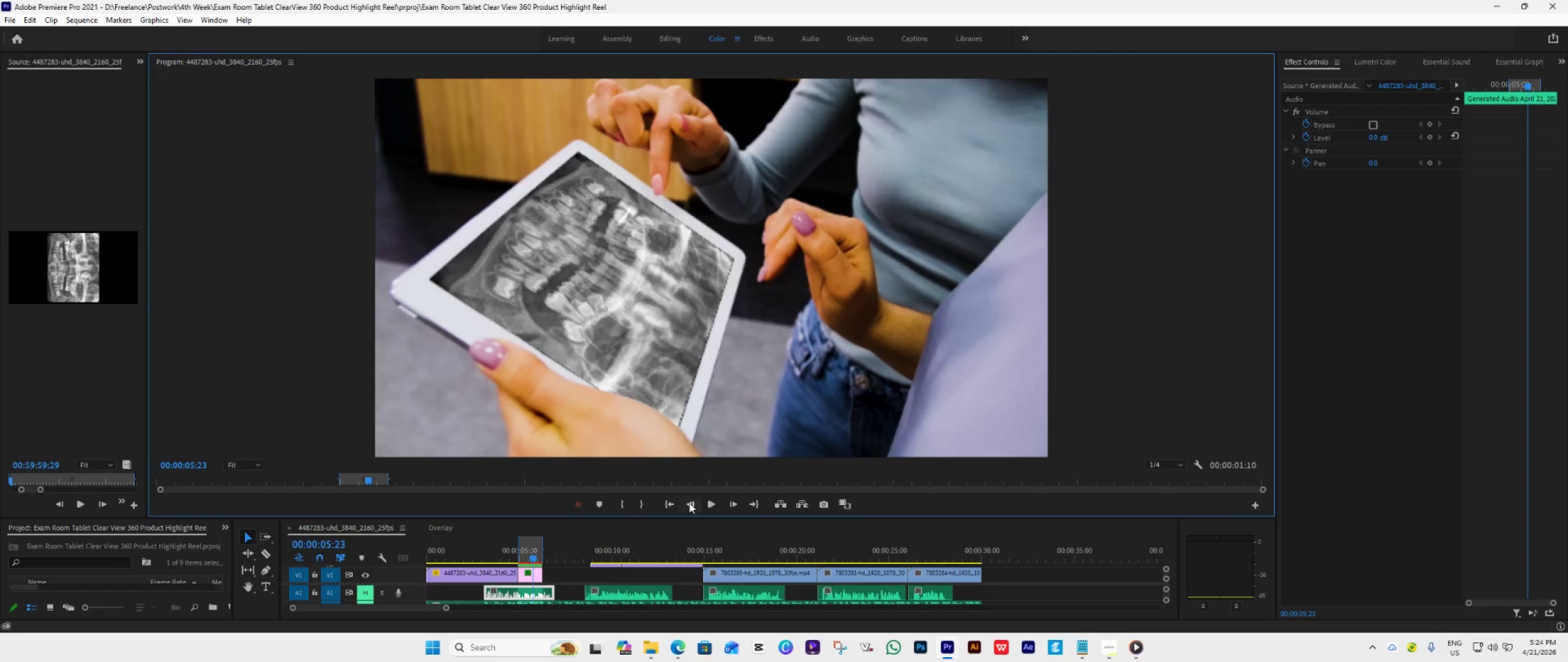 
triple_click([689, 503])
 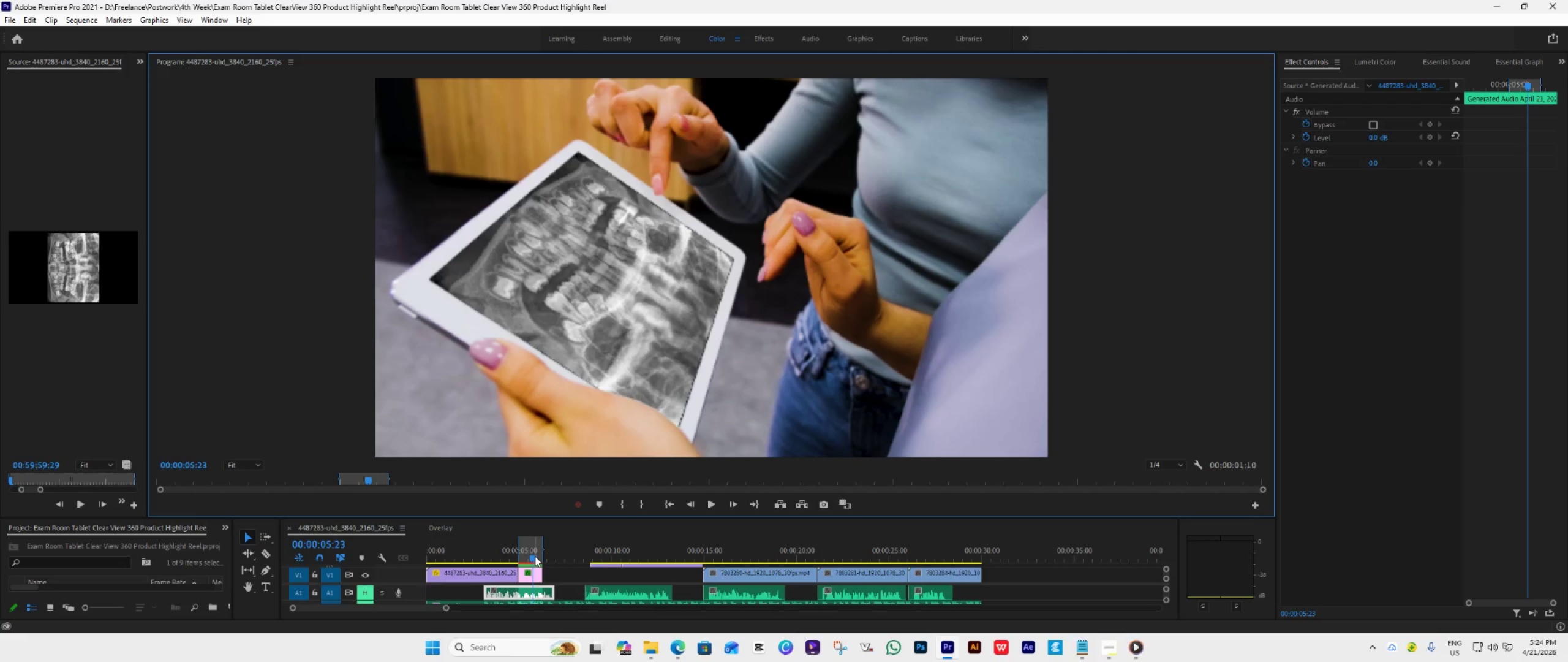 
left_click_drag(start_coordinate=[535, 555], to_coordinate=[519, 558])
 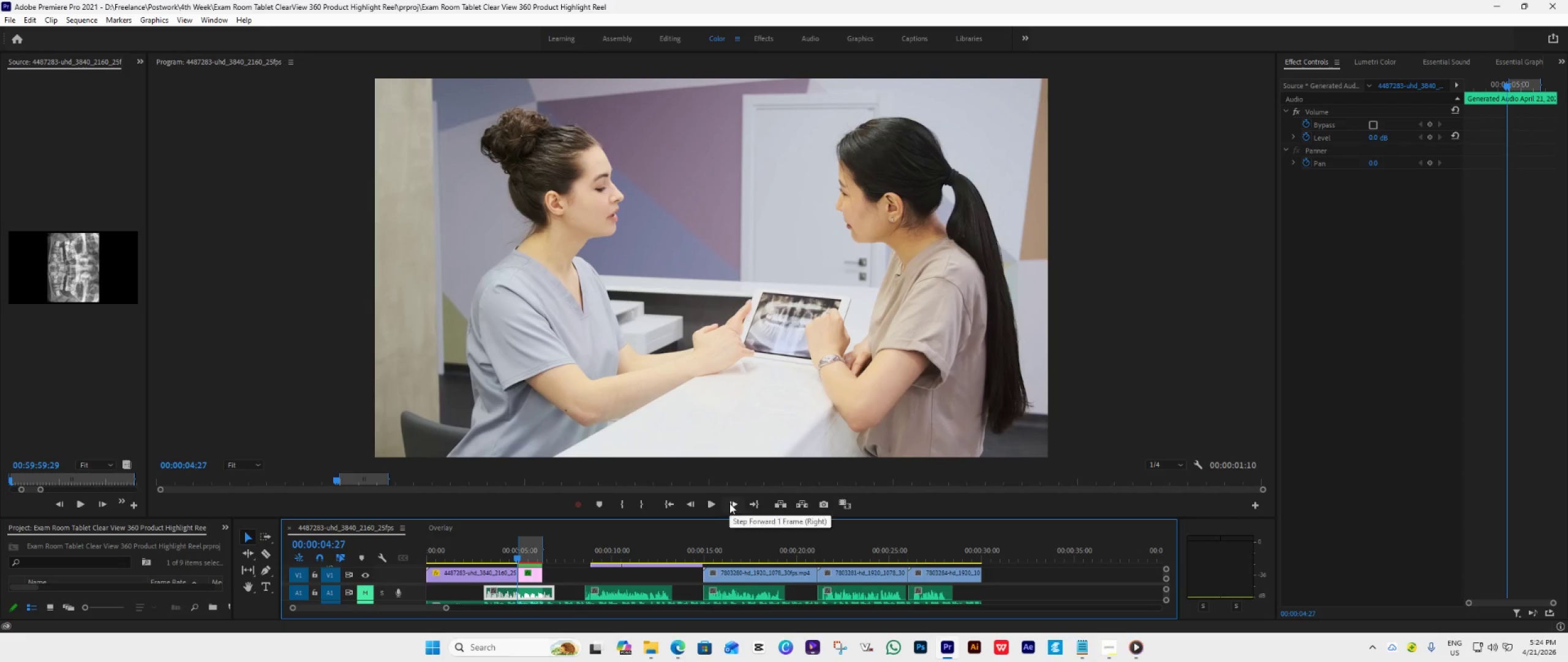 
left_click([729, 503])
 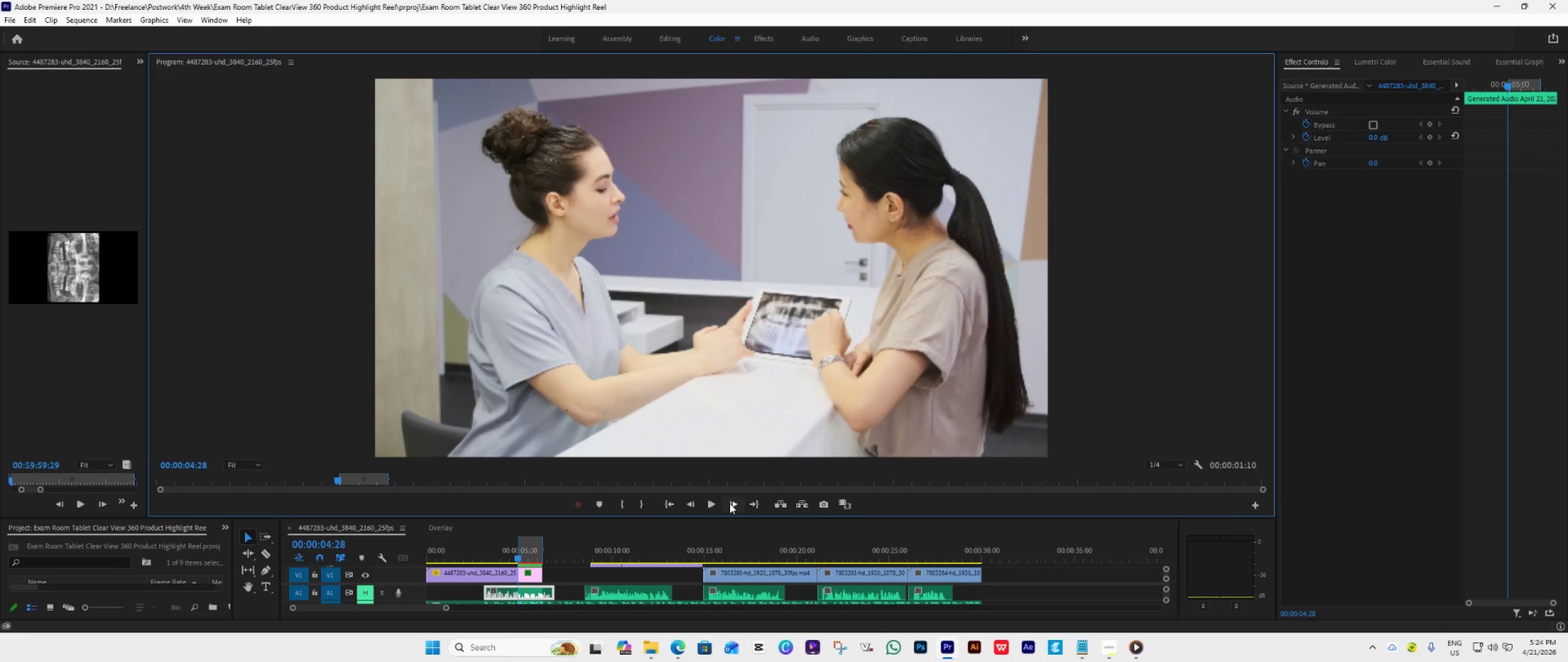 
left_click([729, 503])
 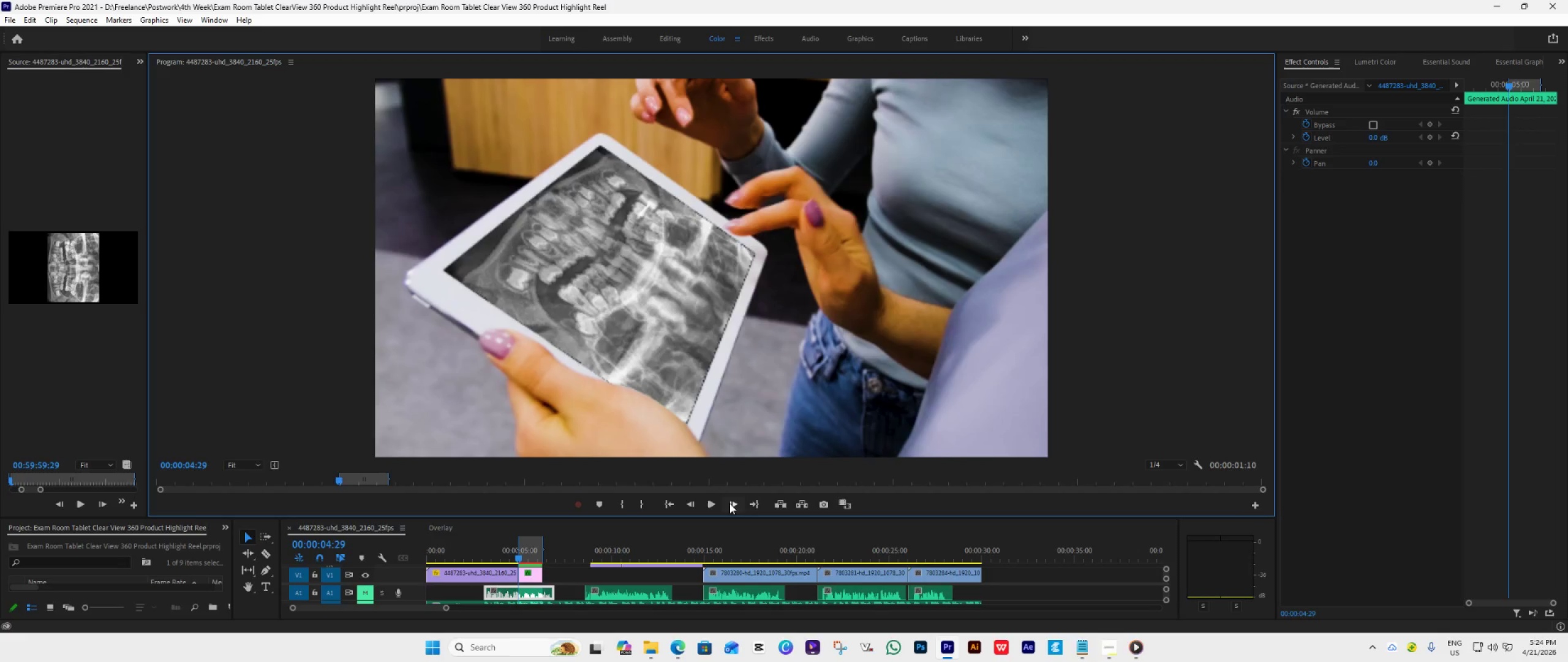 
left_click([729, 503])
 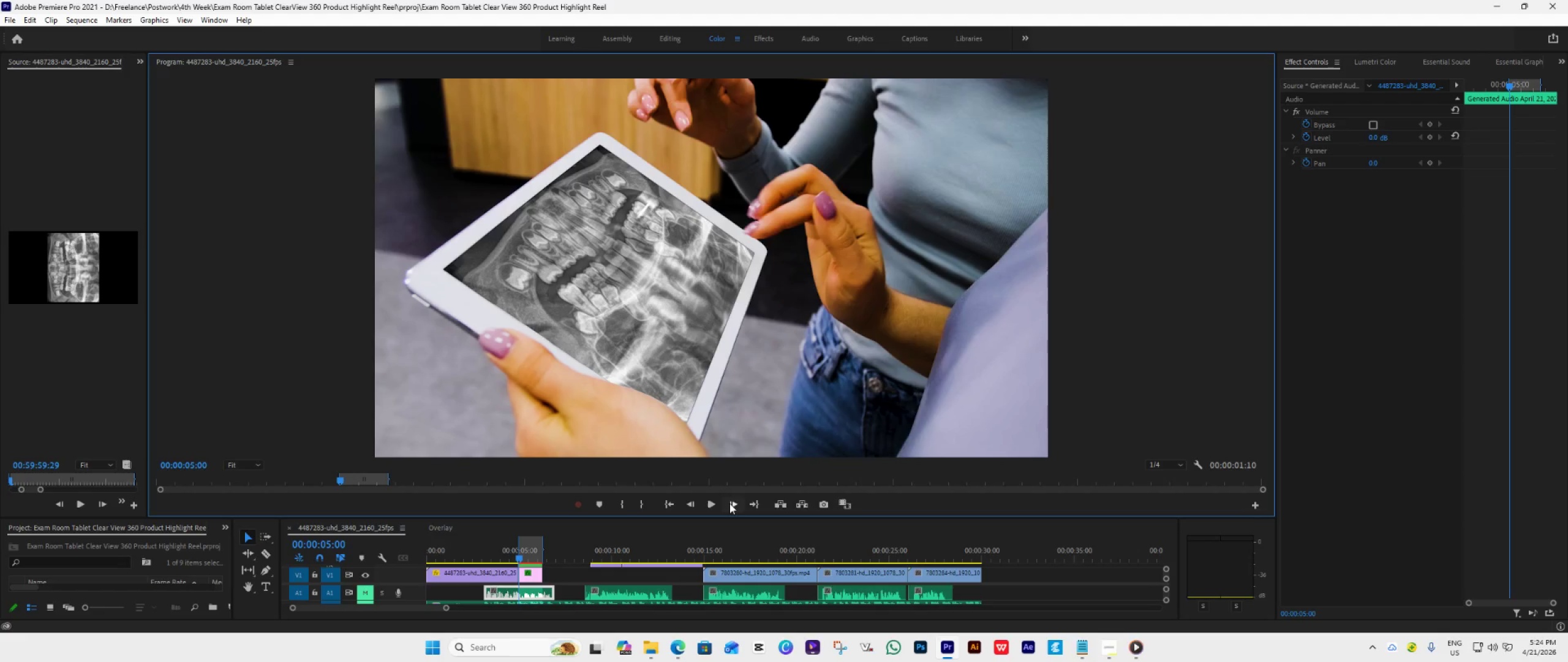 
key(Control+S)
 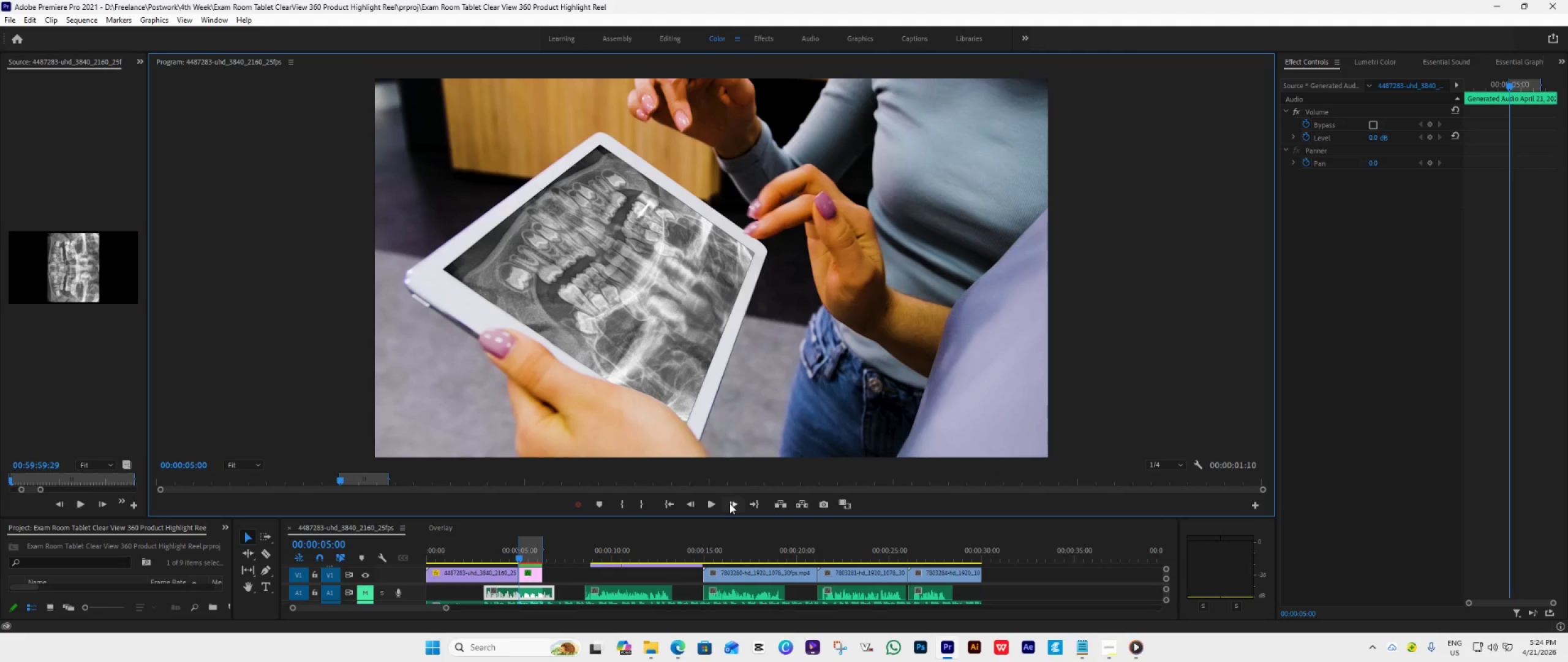 
left_click([729, 503])
 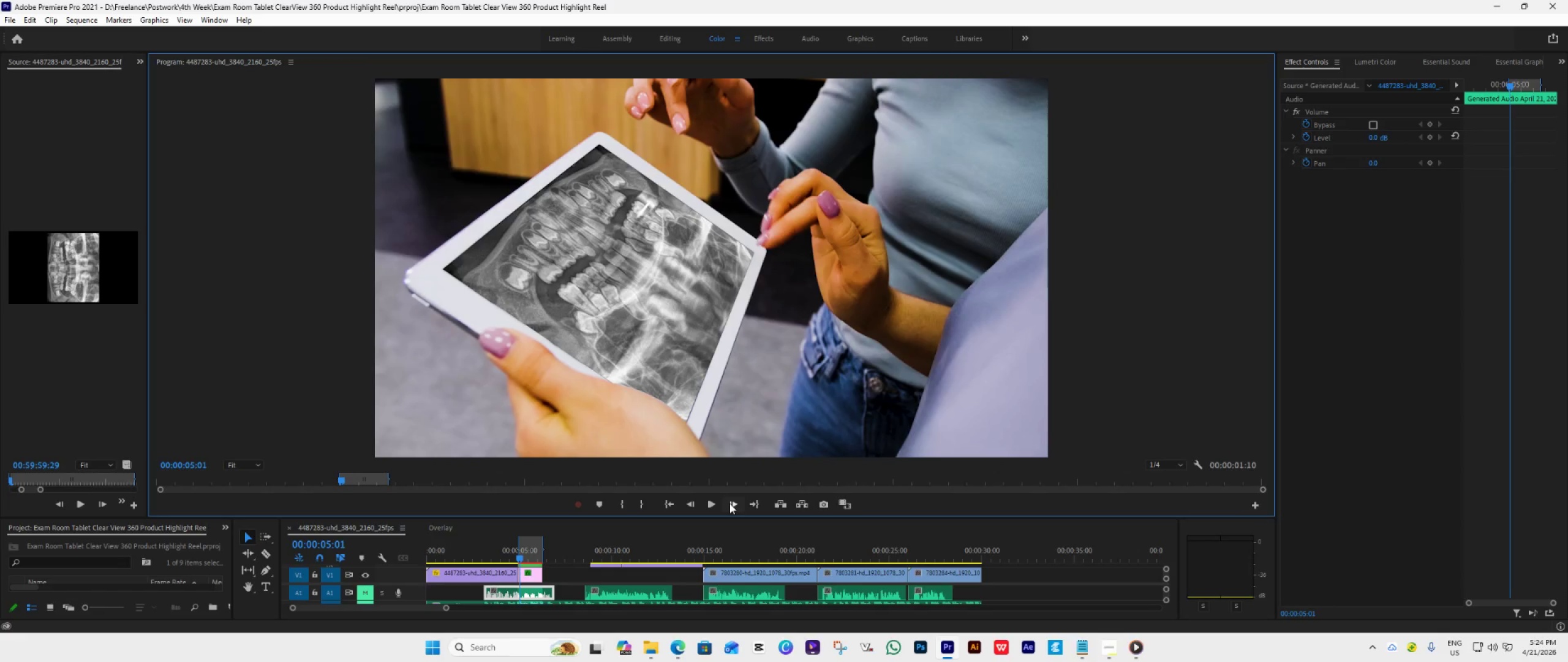 
left_click([729, 503])
 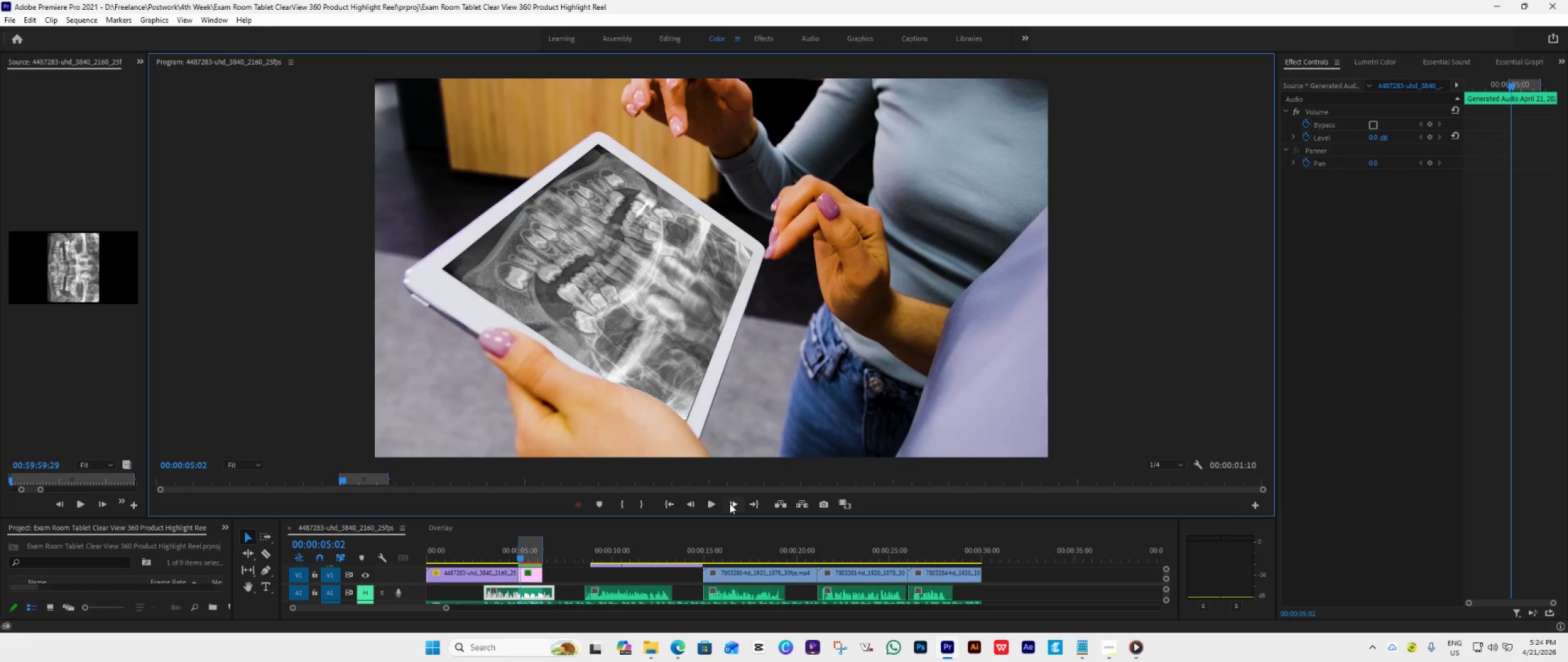 
left_click([729, 503])
 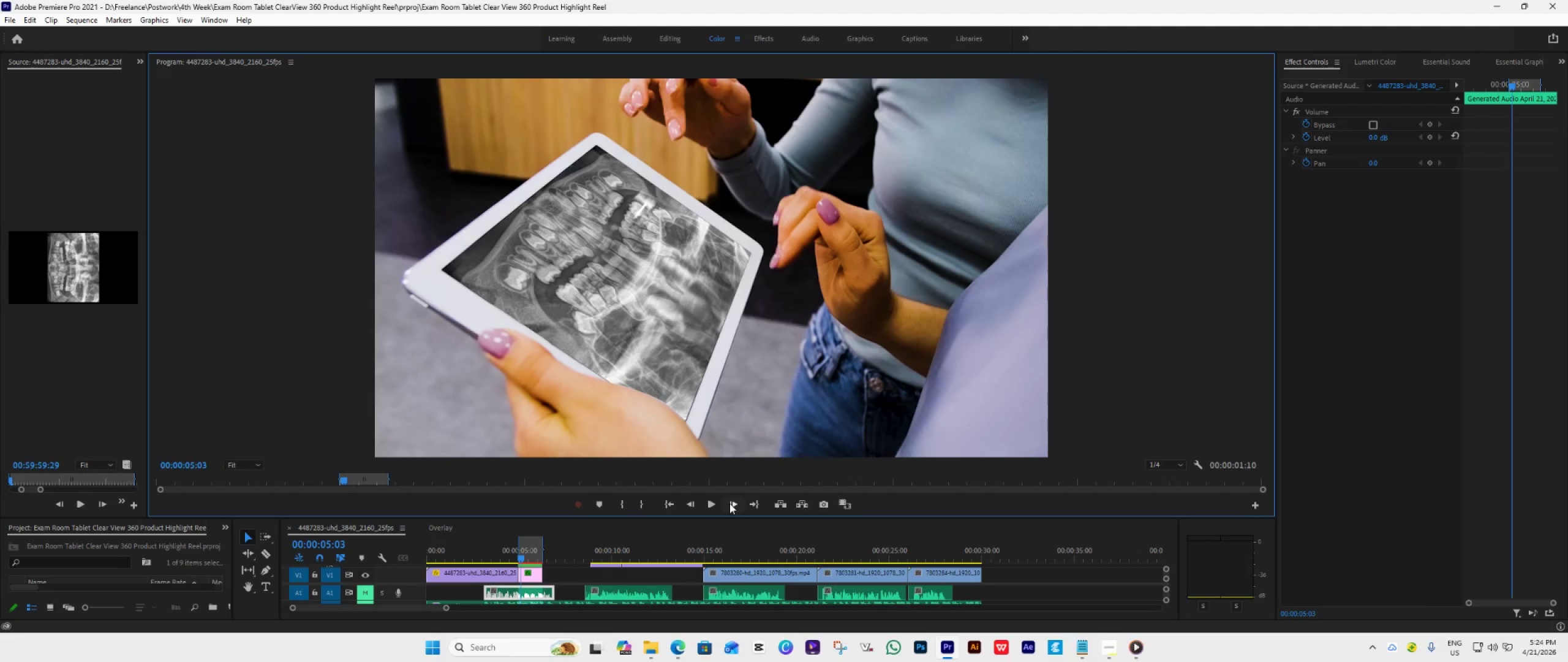 
left_click([729, 503])
 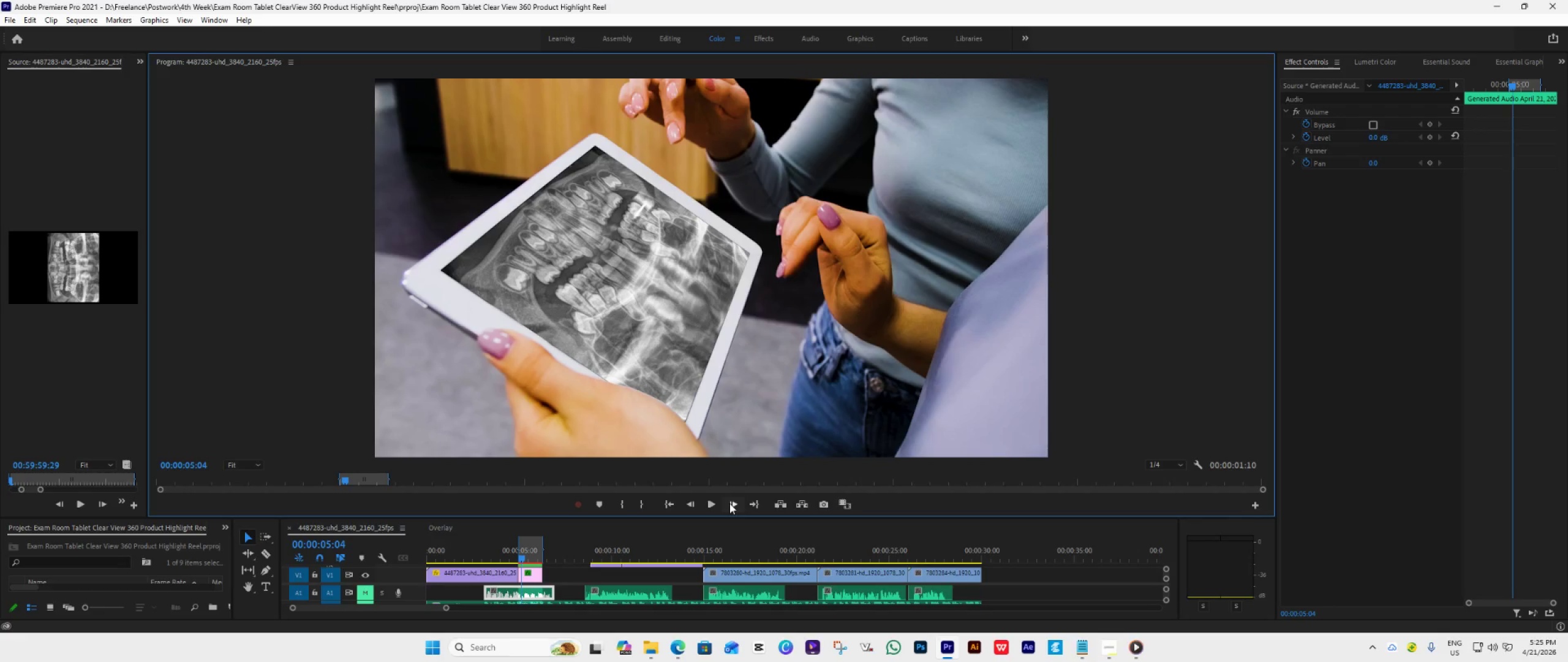 
wait(6.52)
 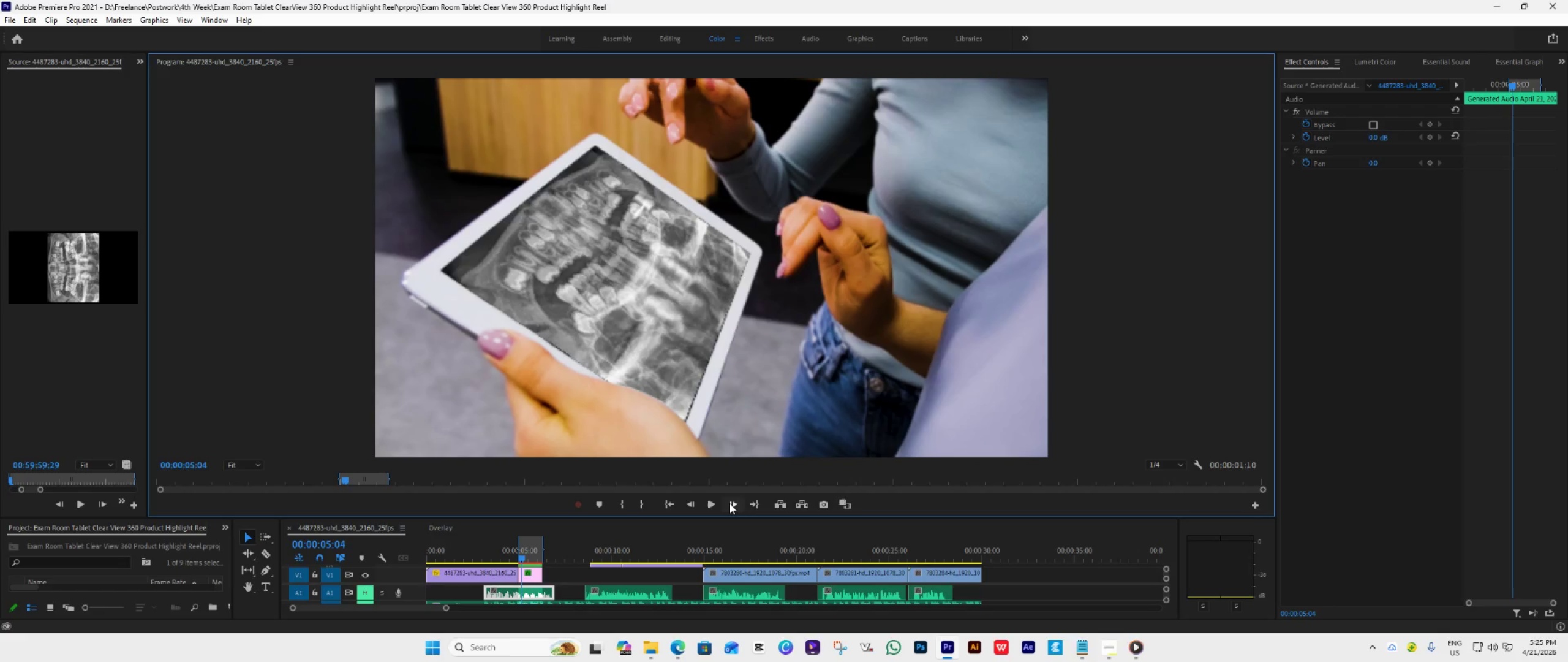 
left_click([729, 503])
 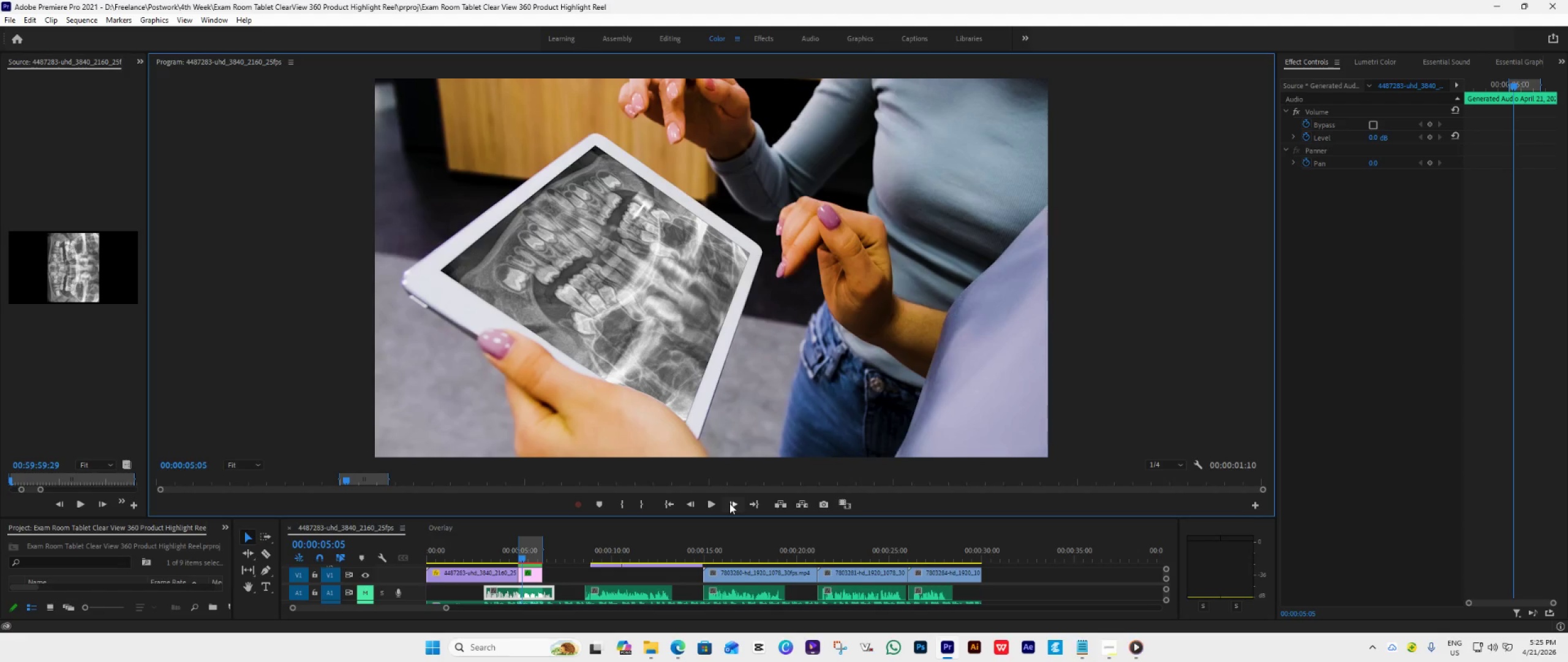 
left_click([729, 503])
 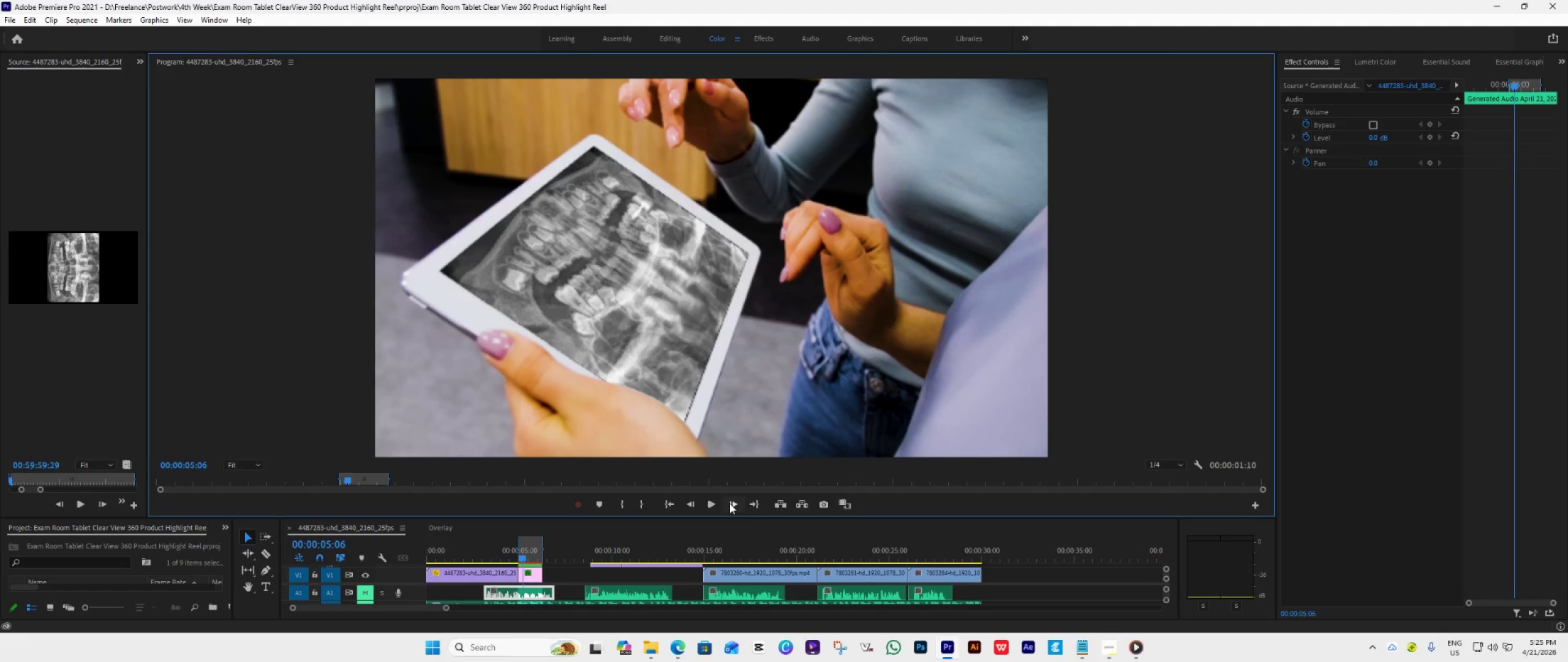 
double_click([729, 503])
 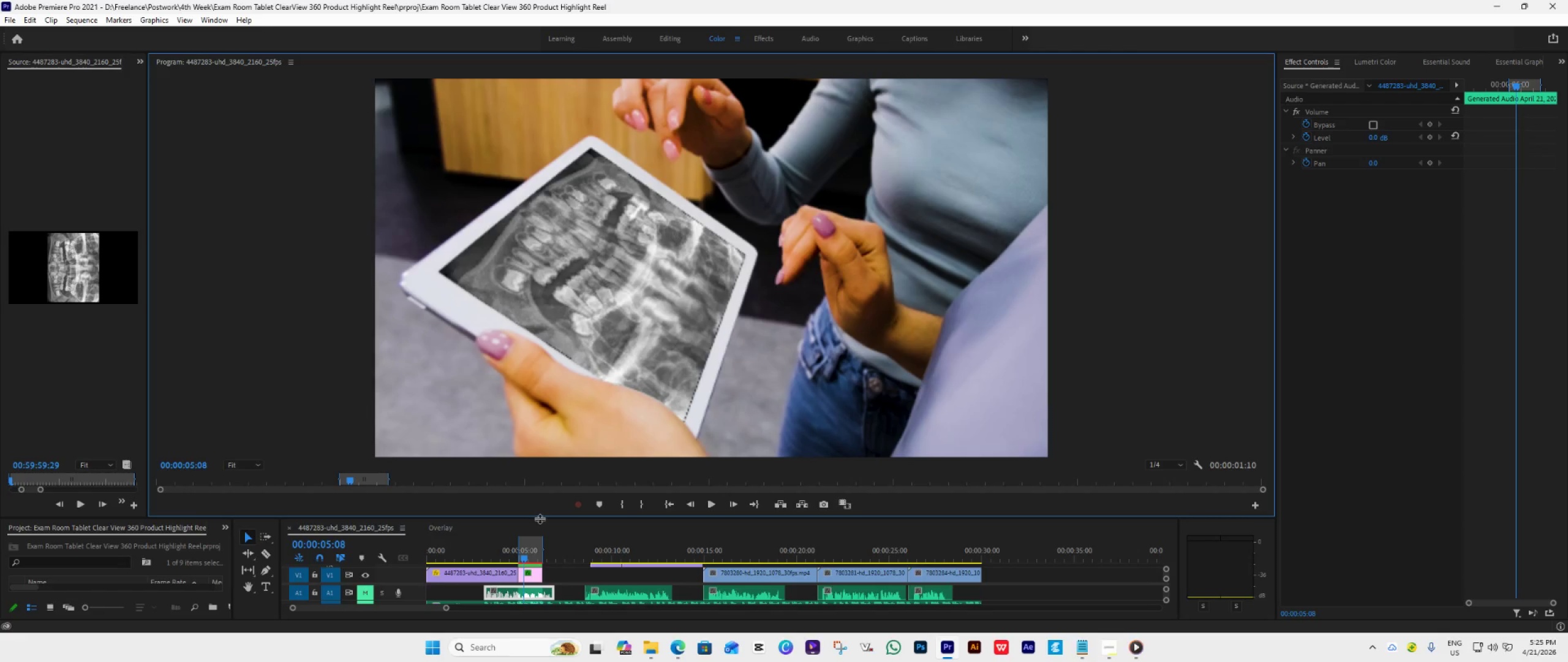 
left_click_drag(start_coordinate=[540, 519], to_coordinate=[571, 352])
 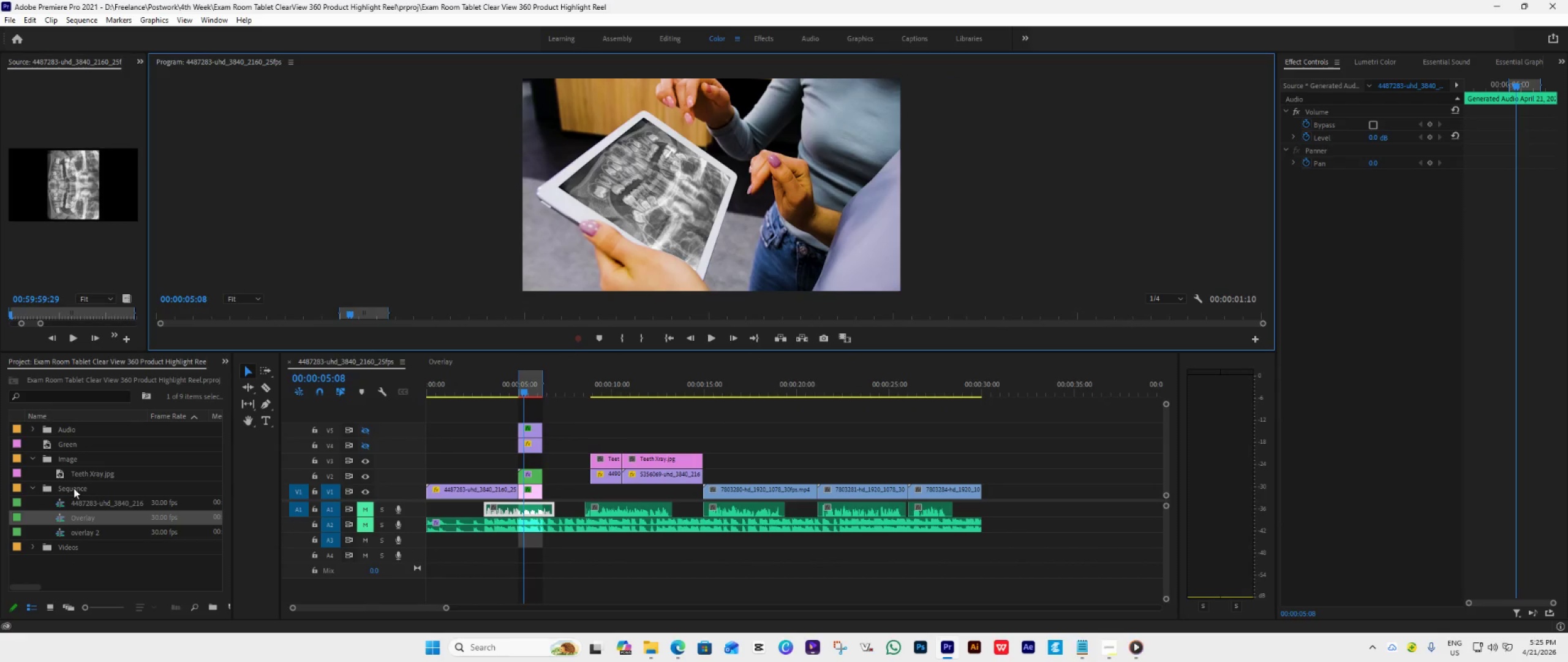 
mouse_move([82, 520])
 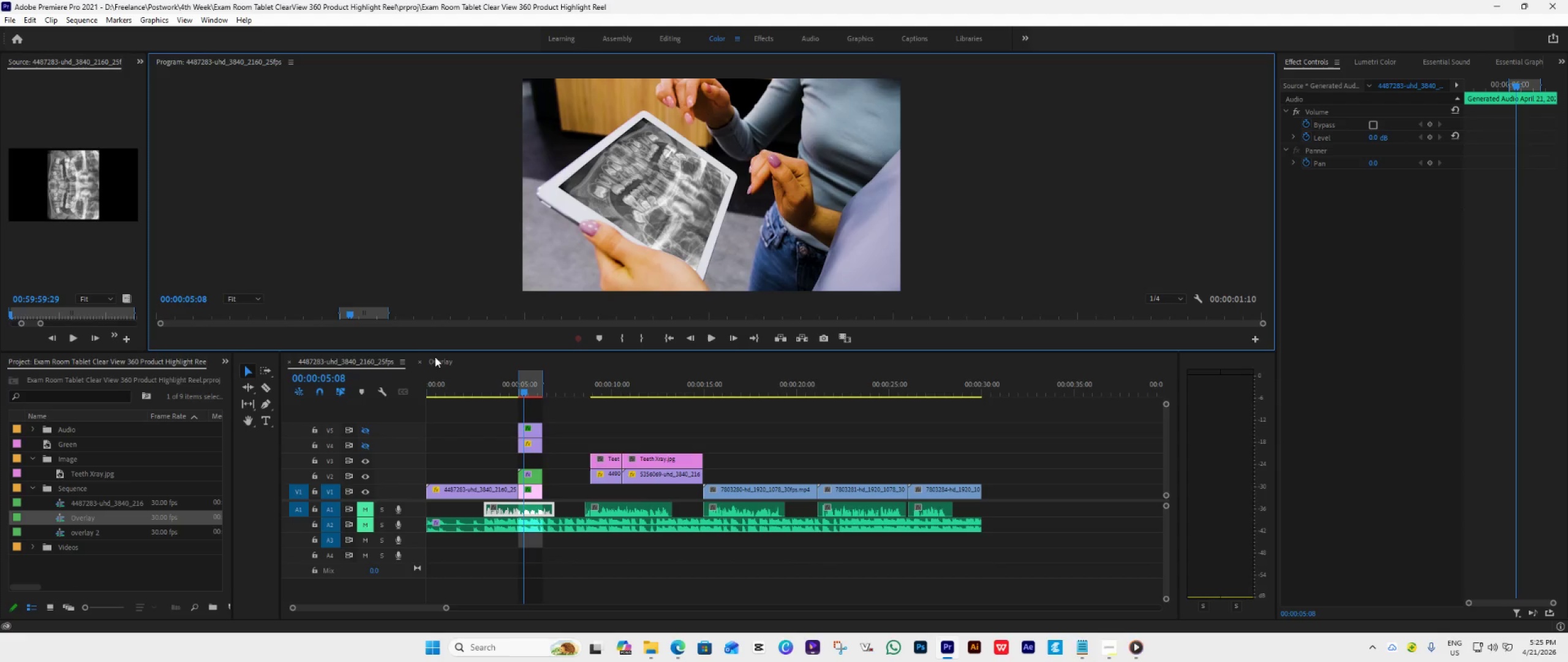 
left_click([436, 361])
 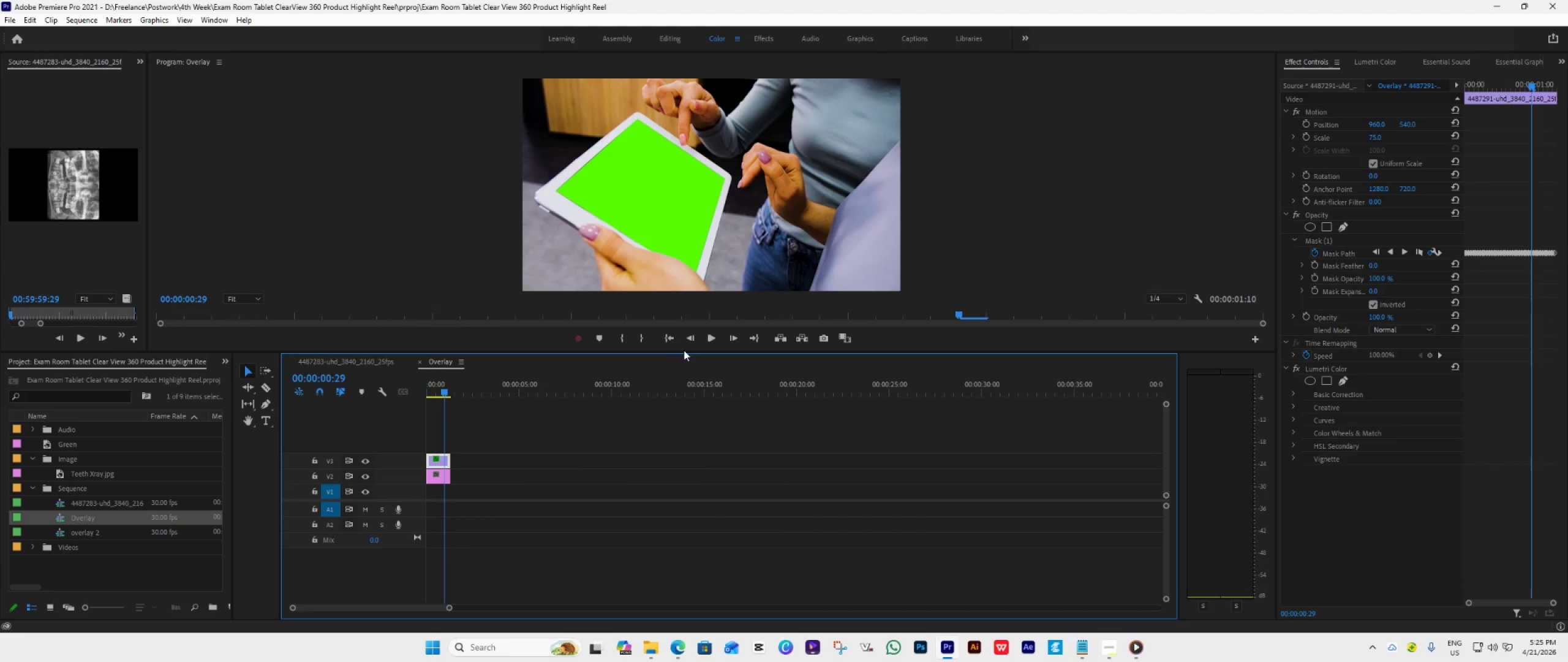 
double_click([687, 340])
 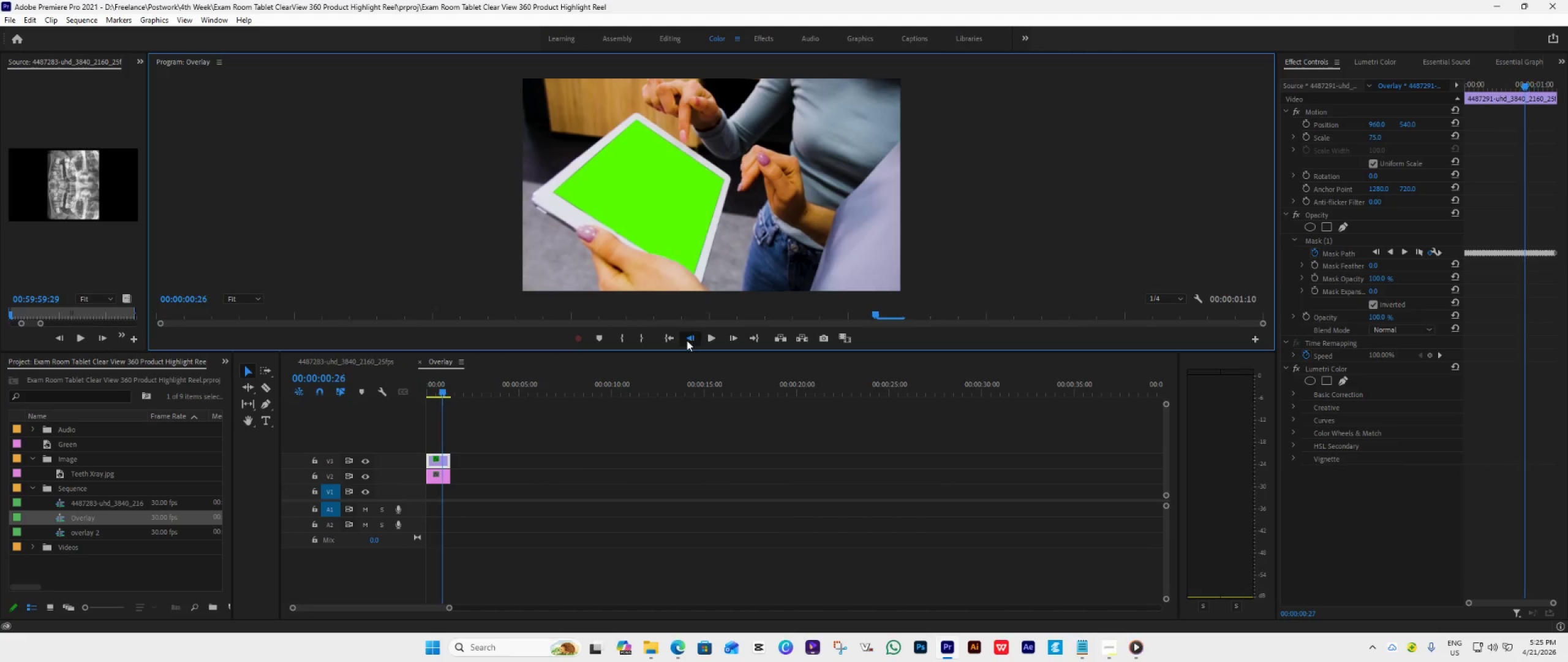 
triple_click([687, 340])
 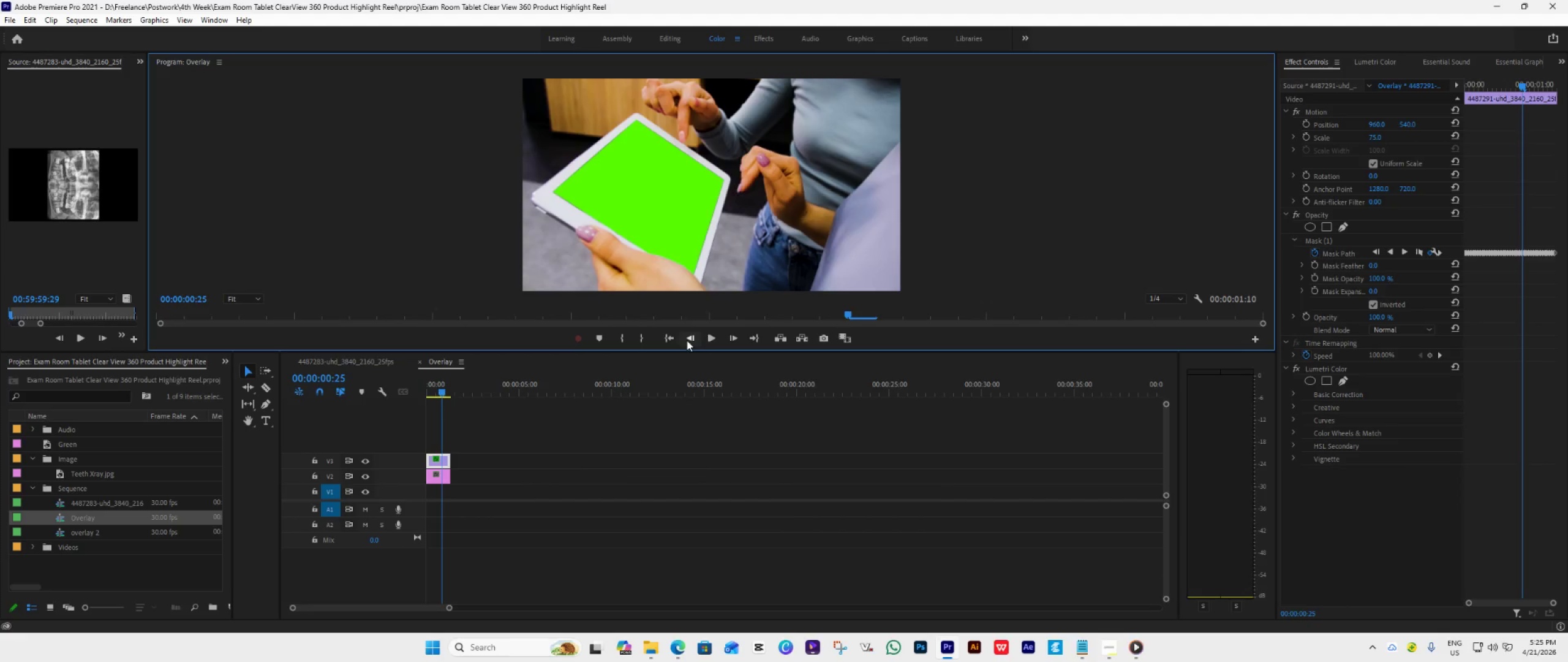 
triple_click([687, 340])
 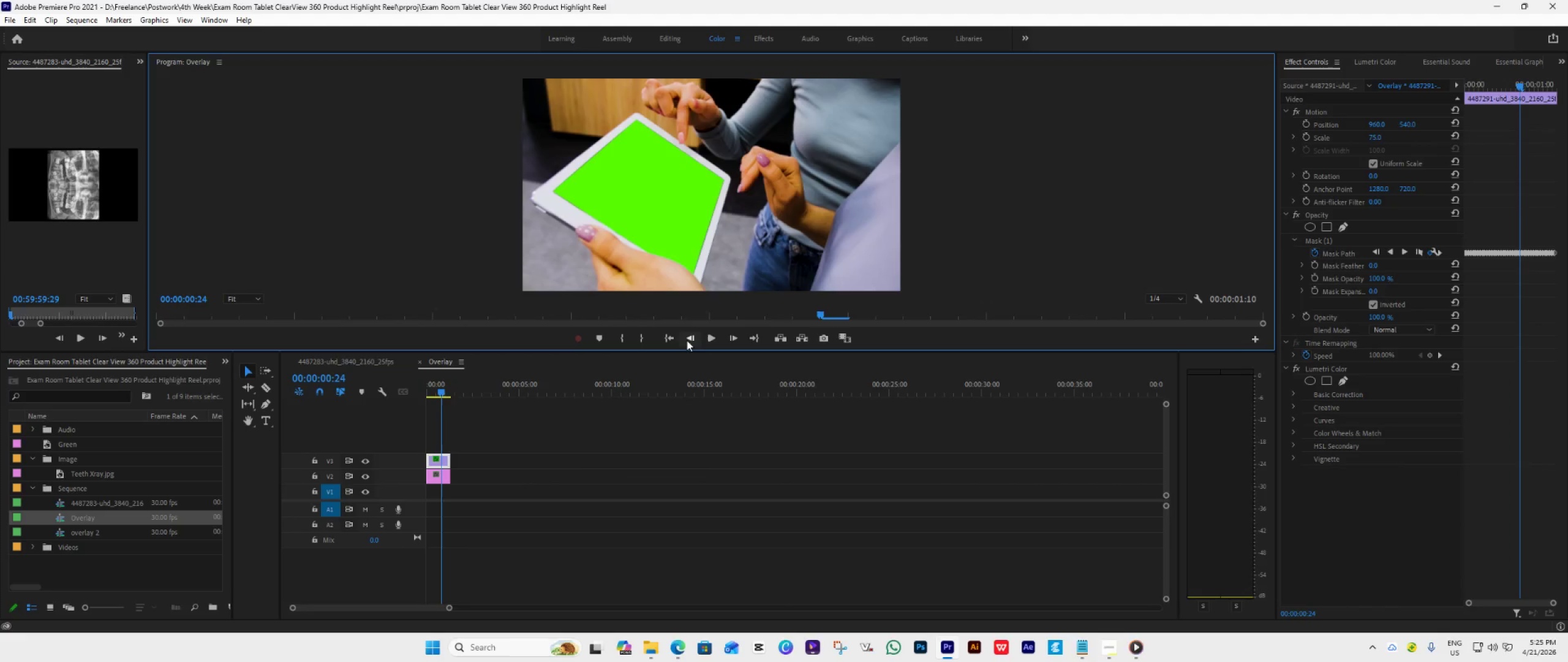 
triple_click([687, 340])
 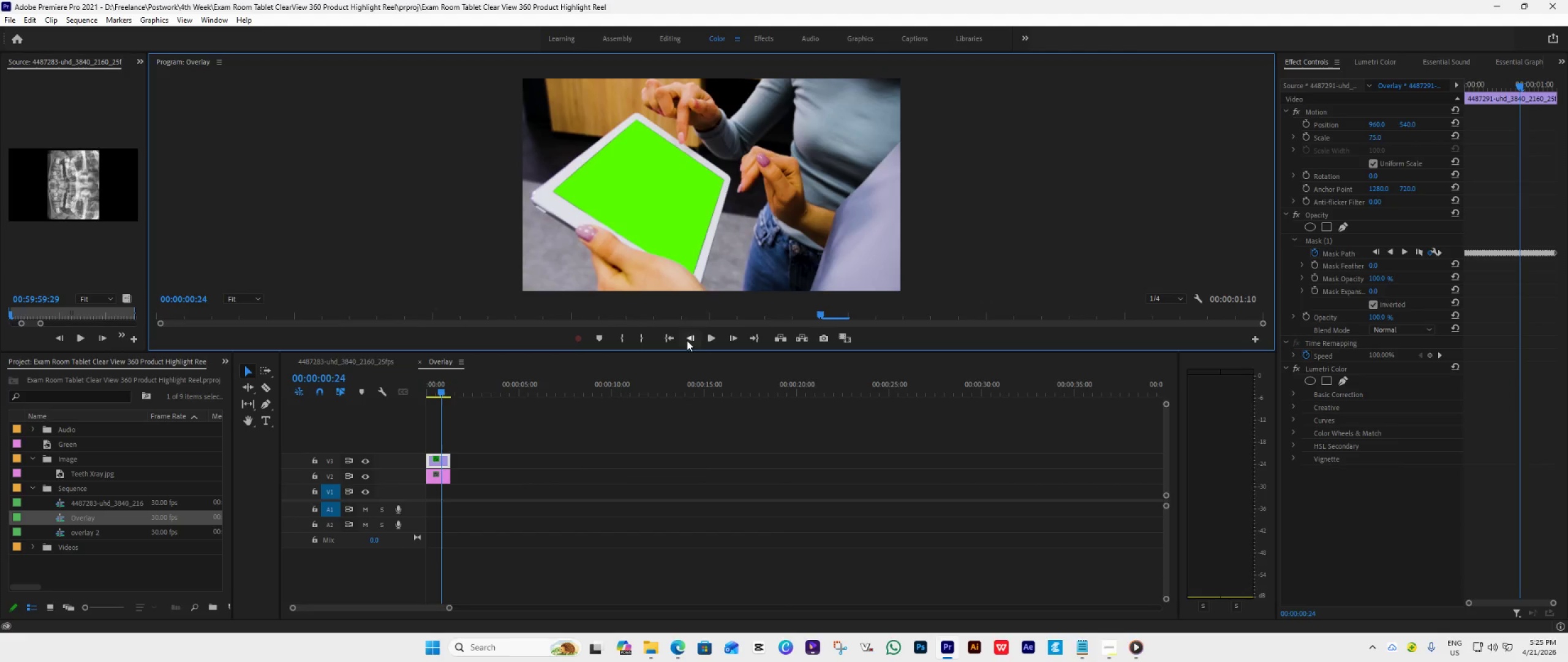 
triple_click([687, 340])
 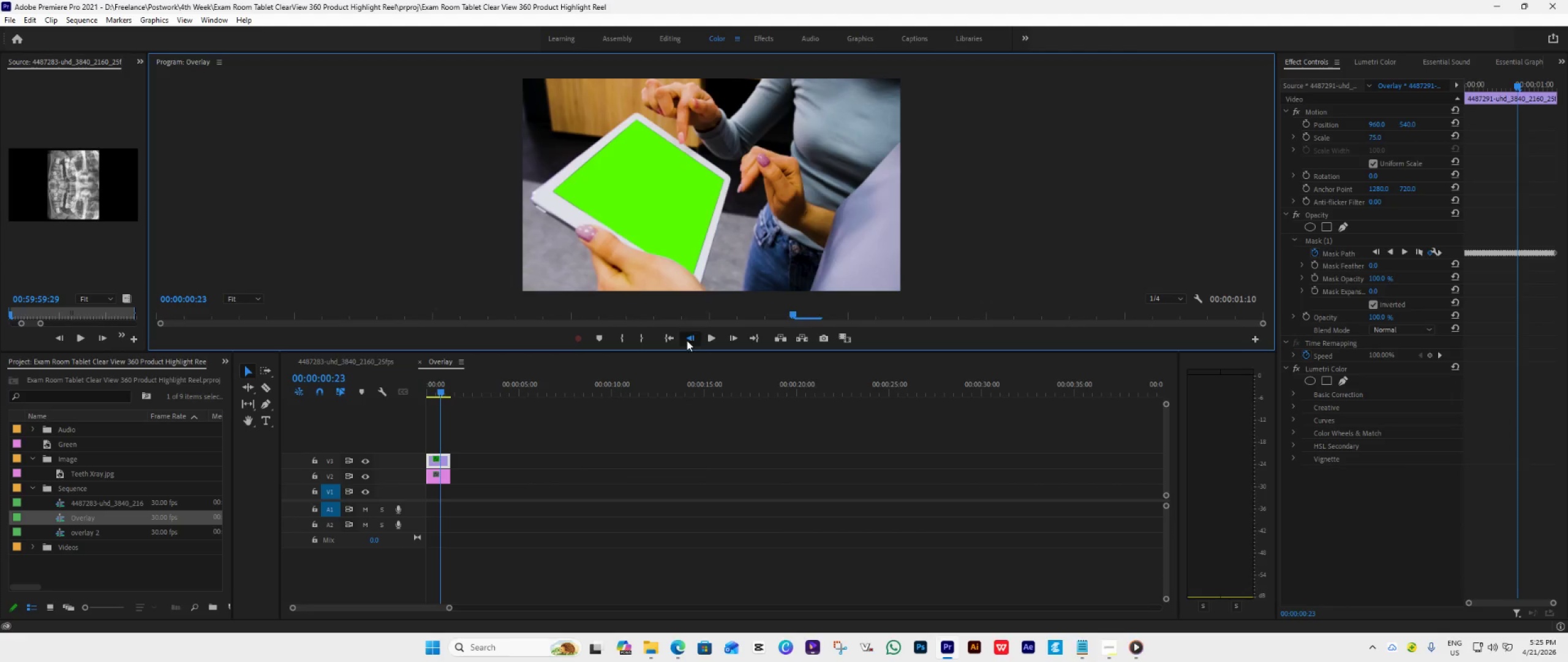 
triple_click([687, 340])
 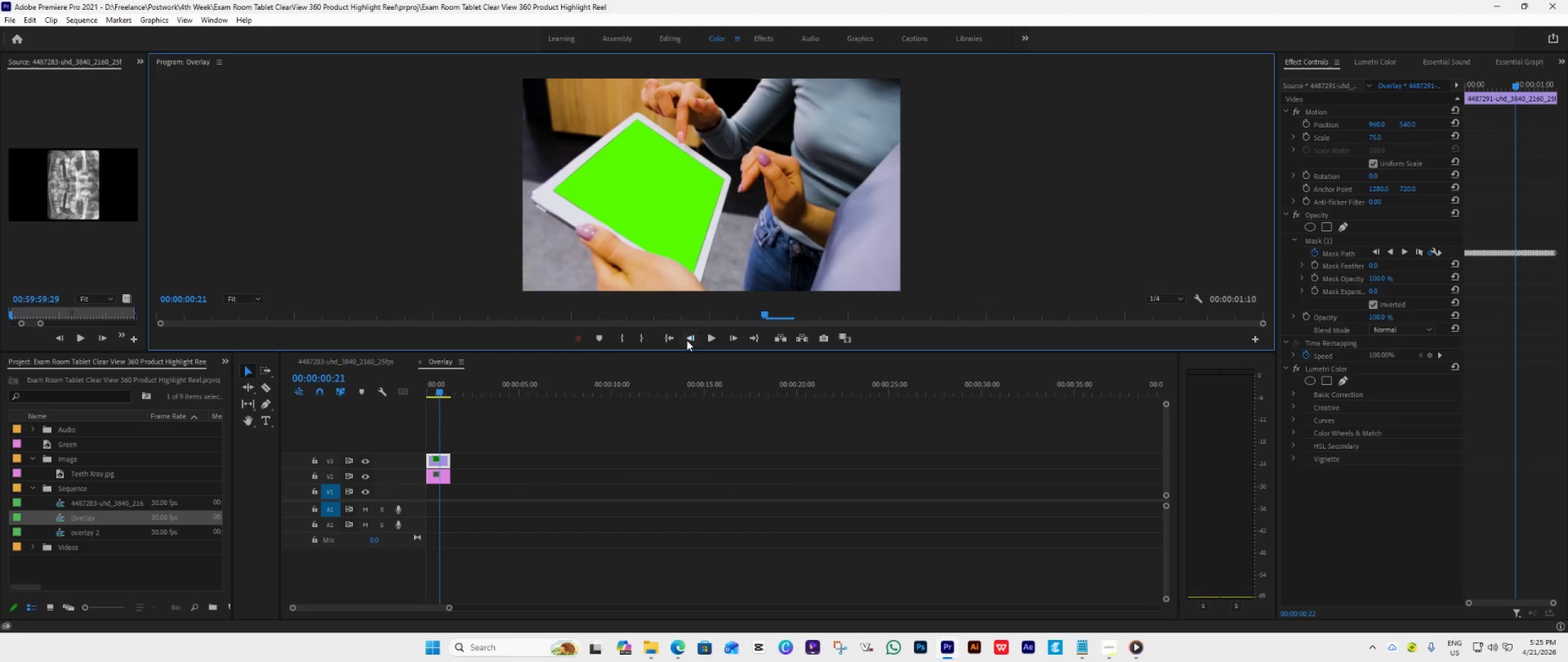 
triple_click([687, 340])
 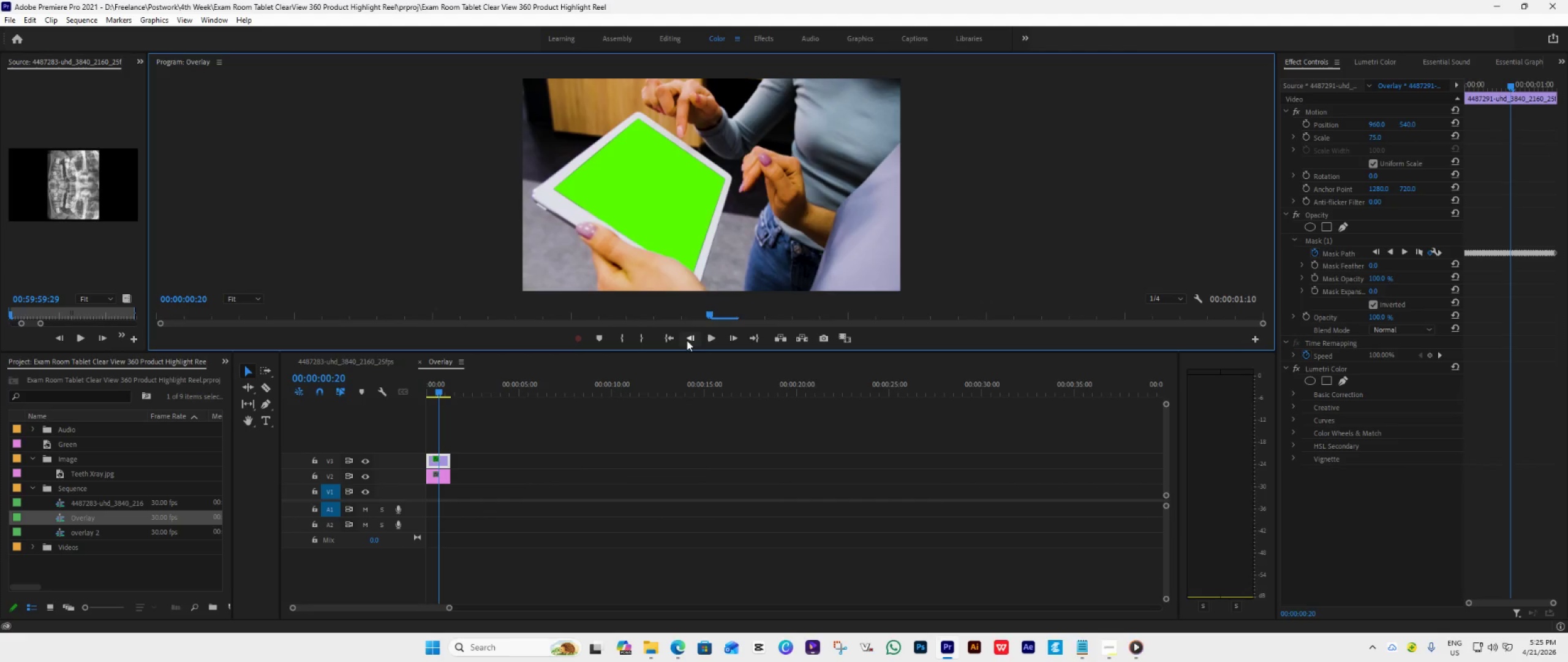 
triple_click([687, 340])
 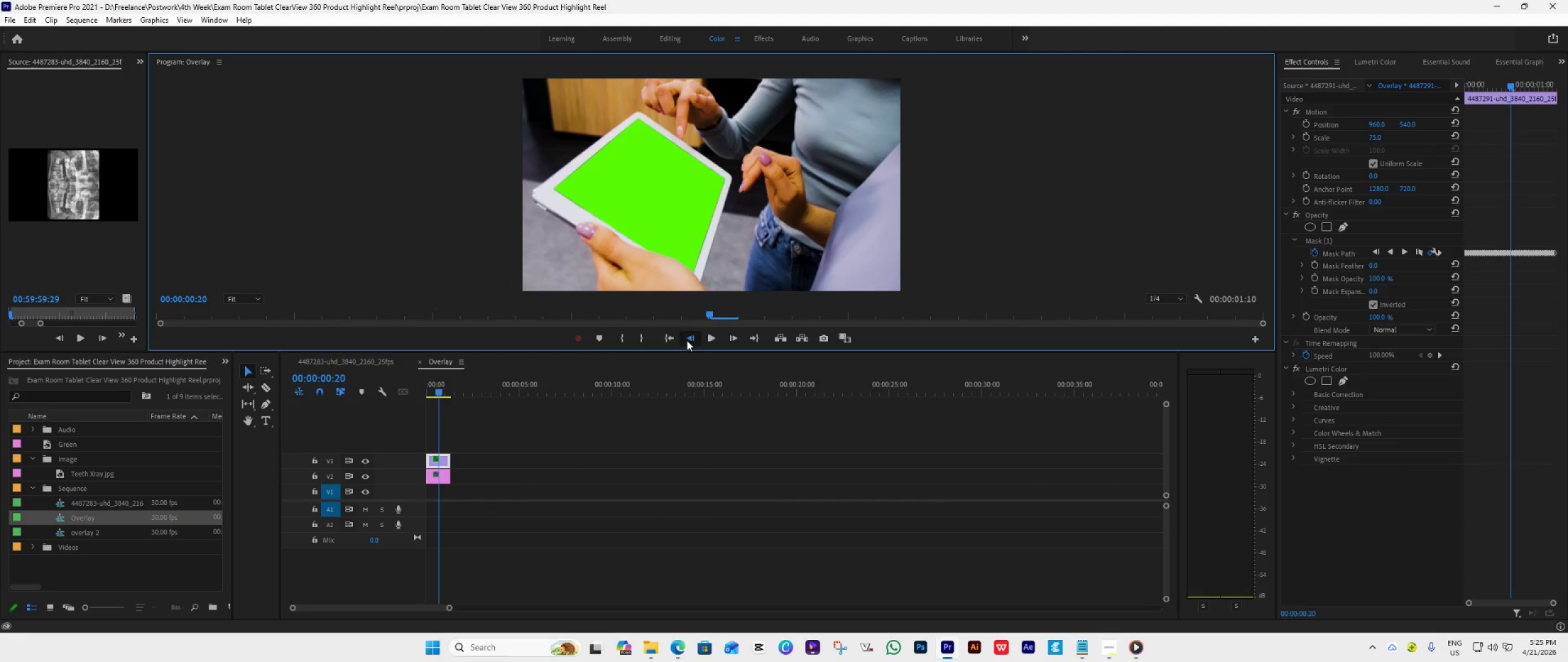 
triple_click([687, 340])
 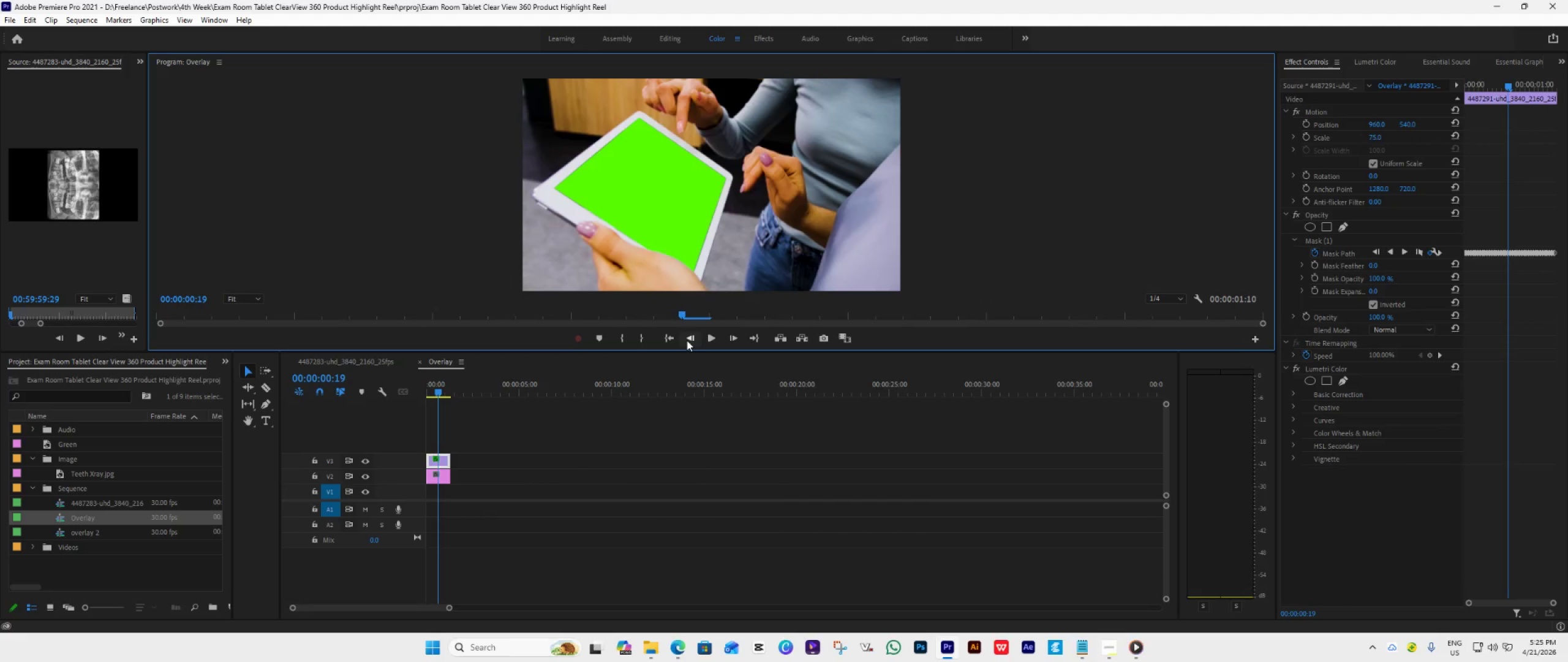 
triple_click([687, 340])
 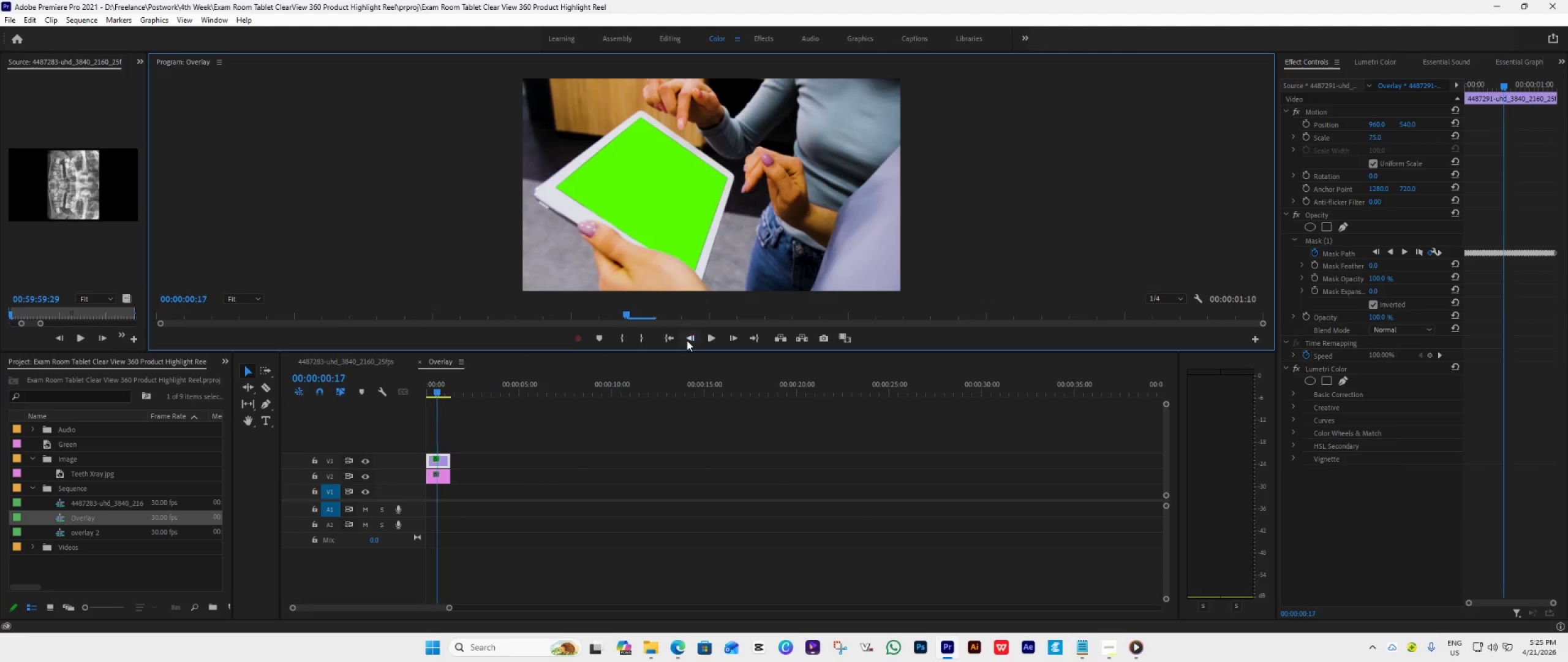 
triple_click([687, 340])
 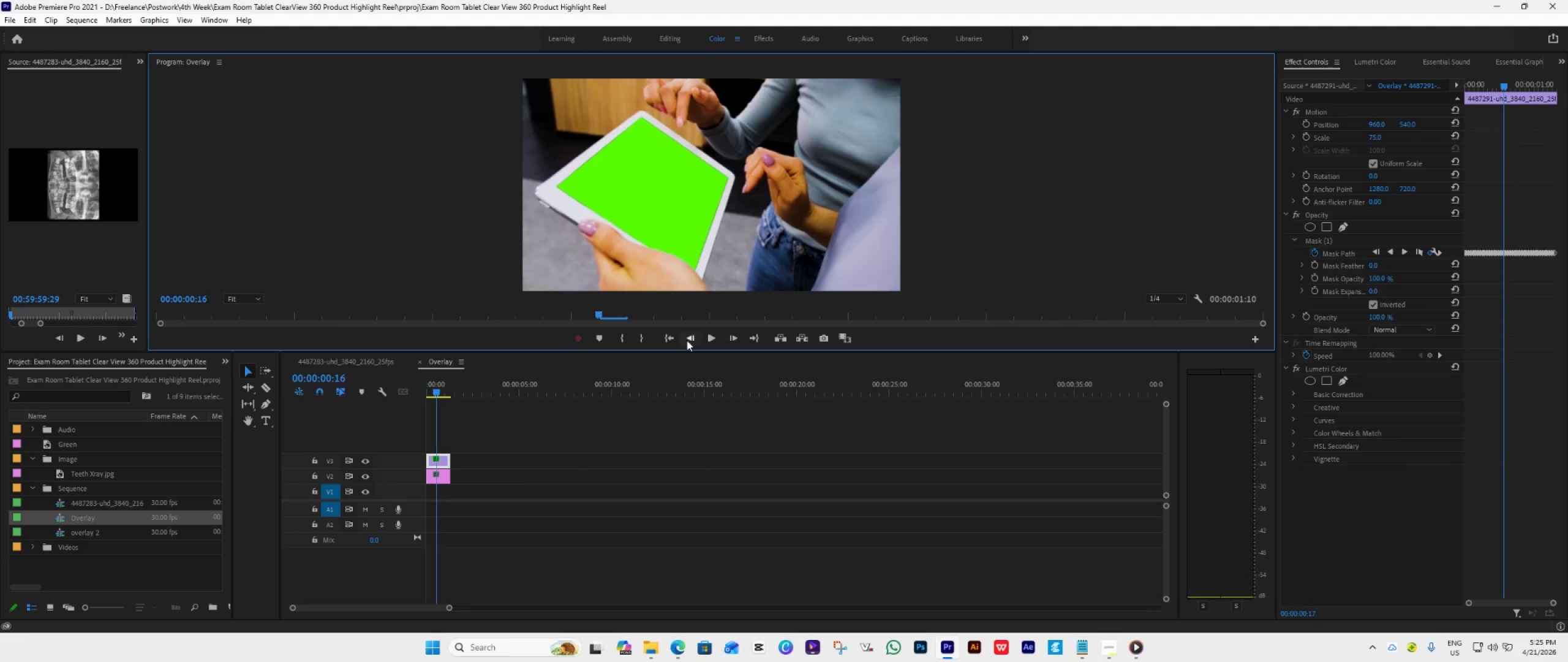 
triple_click([687, 340])
 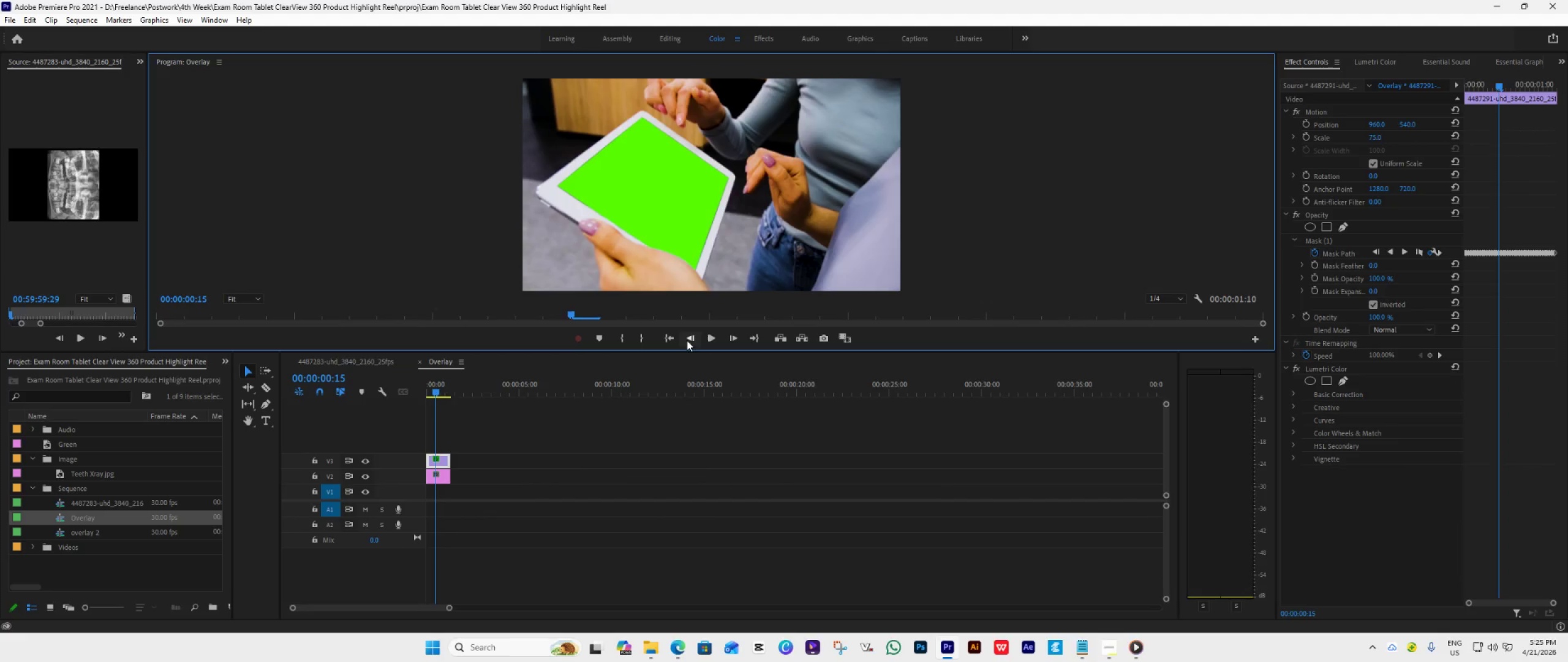 
triple_click([687, 340])
 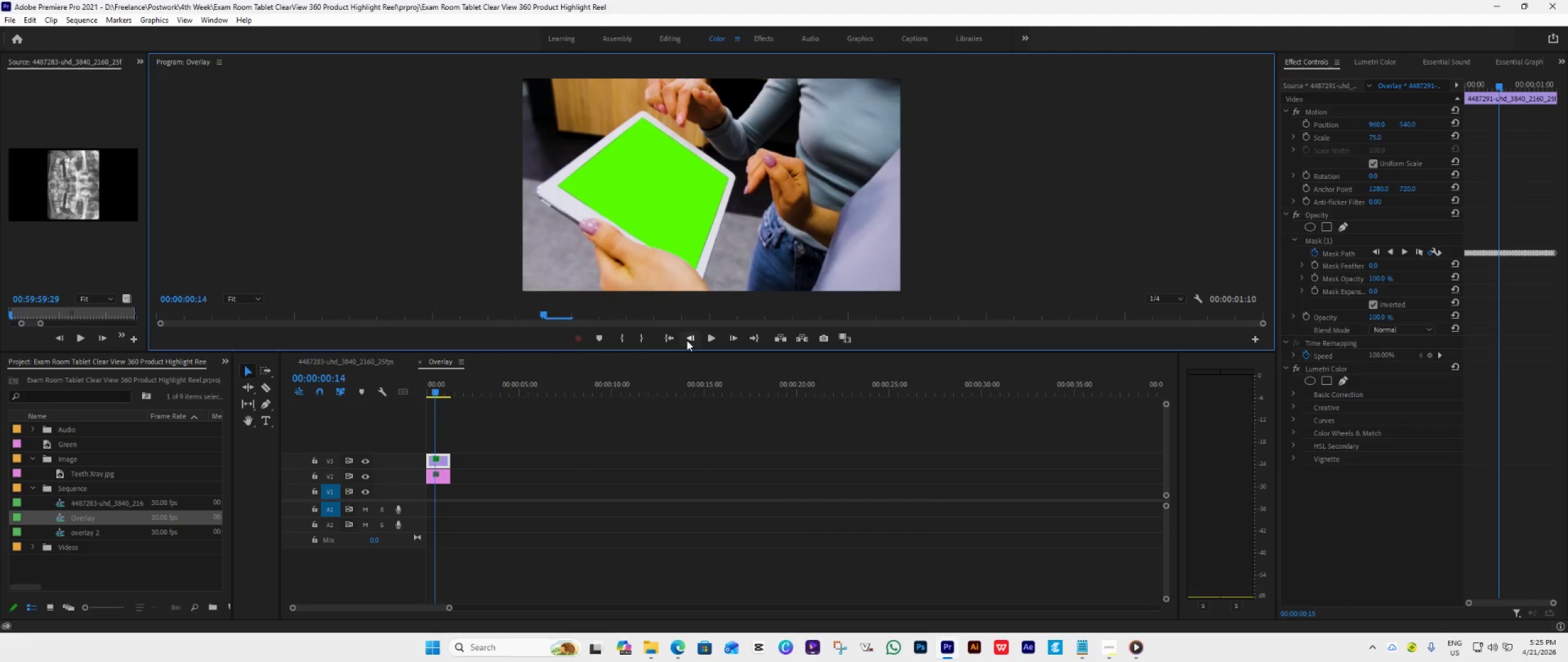 
triple_click([687, 340])
 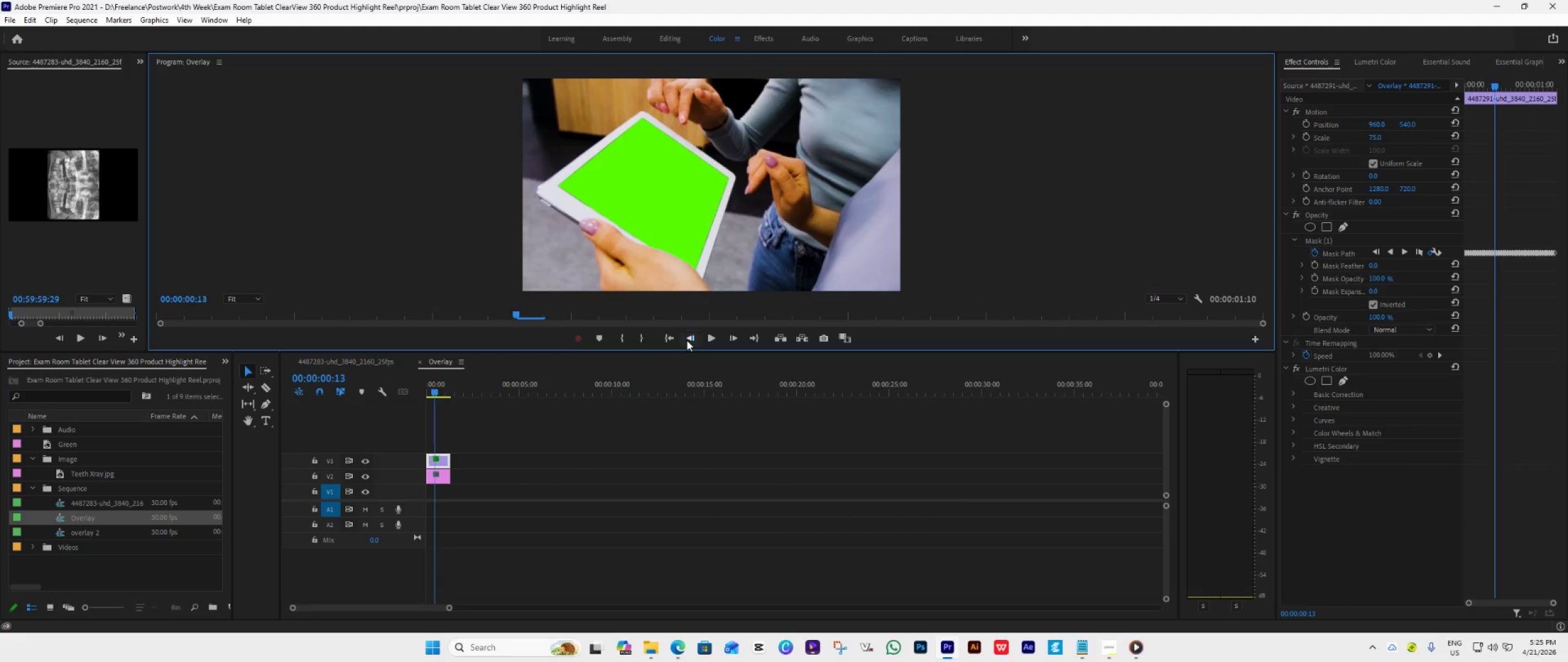 
triple_click([687, 340])
 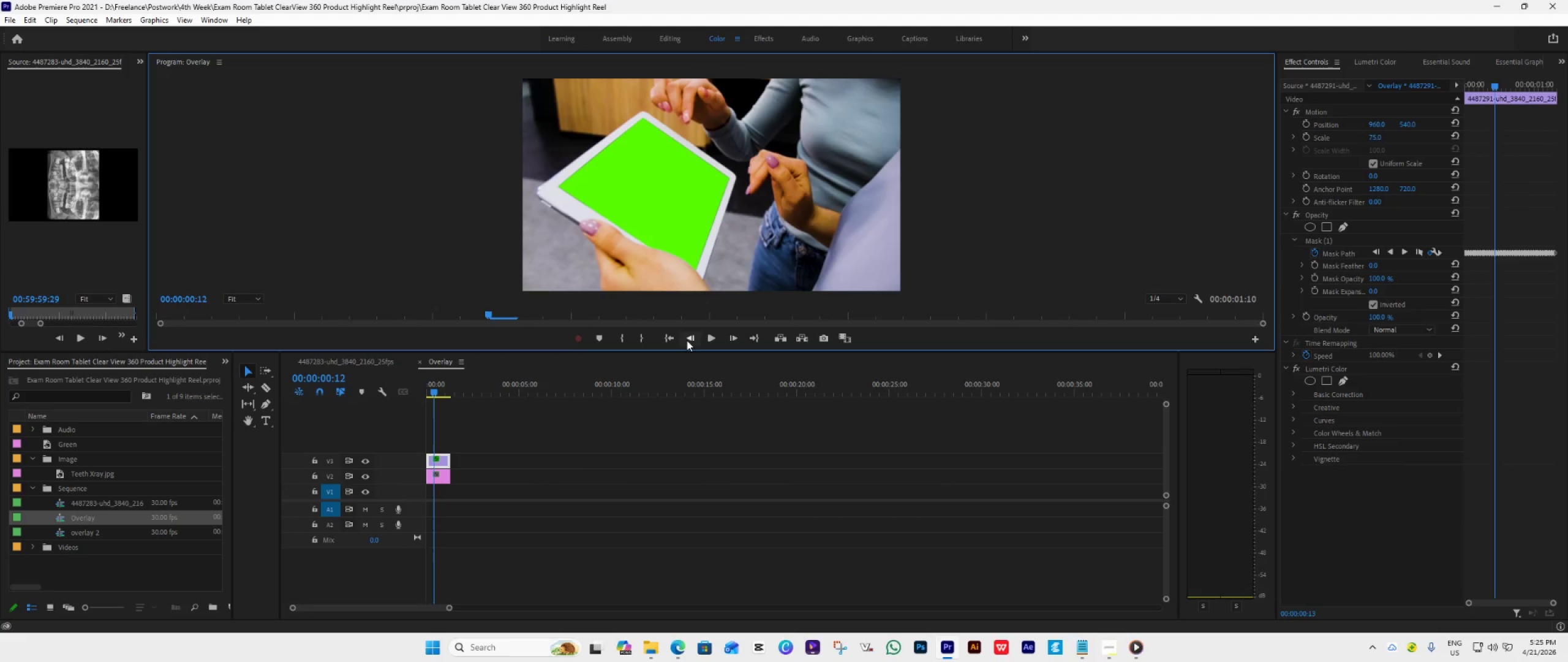 
triple_click([687, 340])
 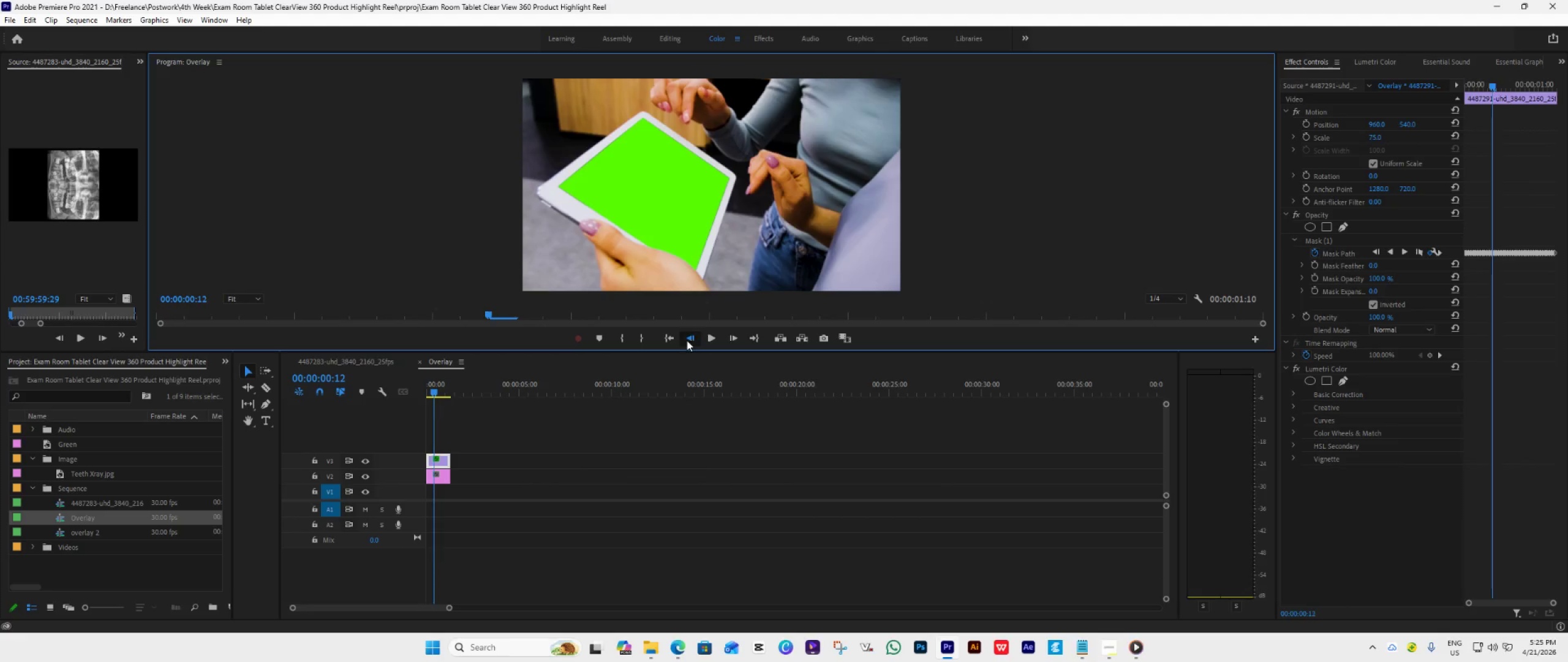 
triple_click([687, 340])
 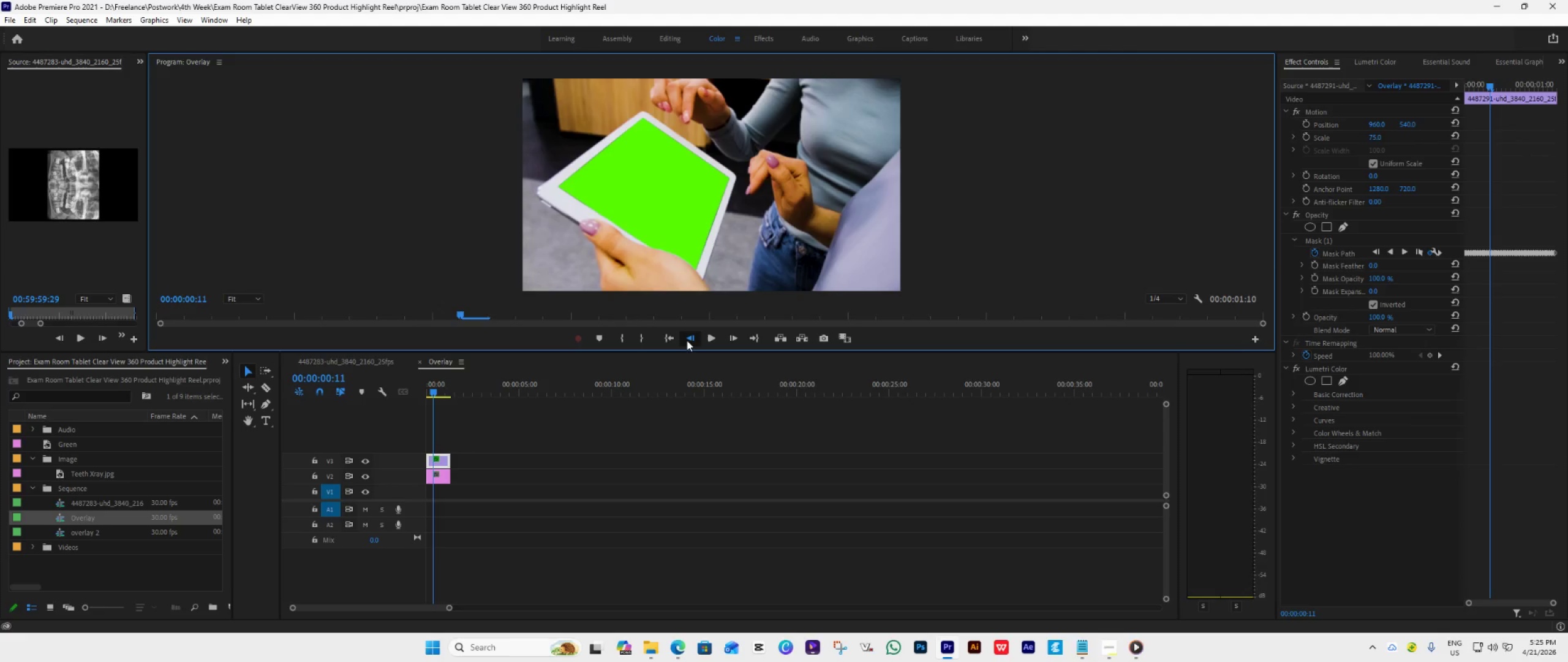 
triple_click([687, 340])
 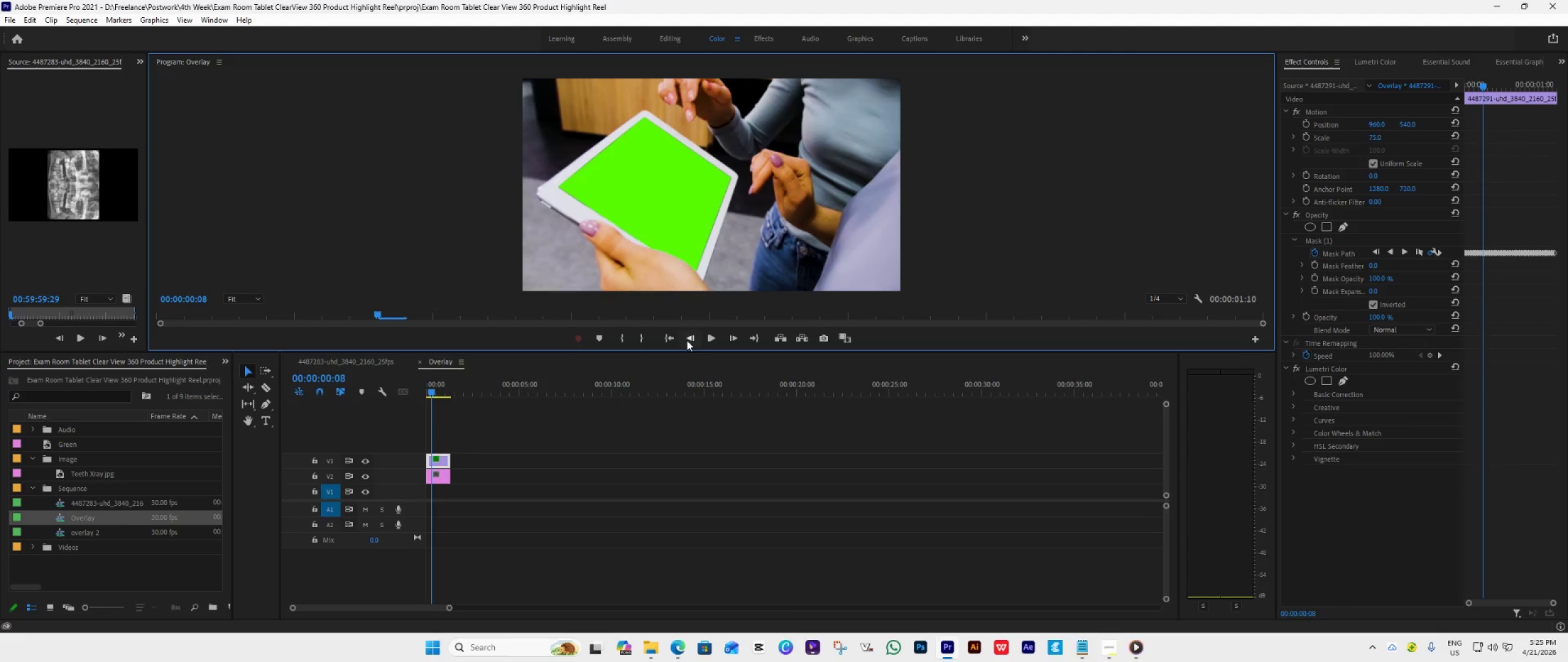 
double_click([687, 340])
 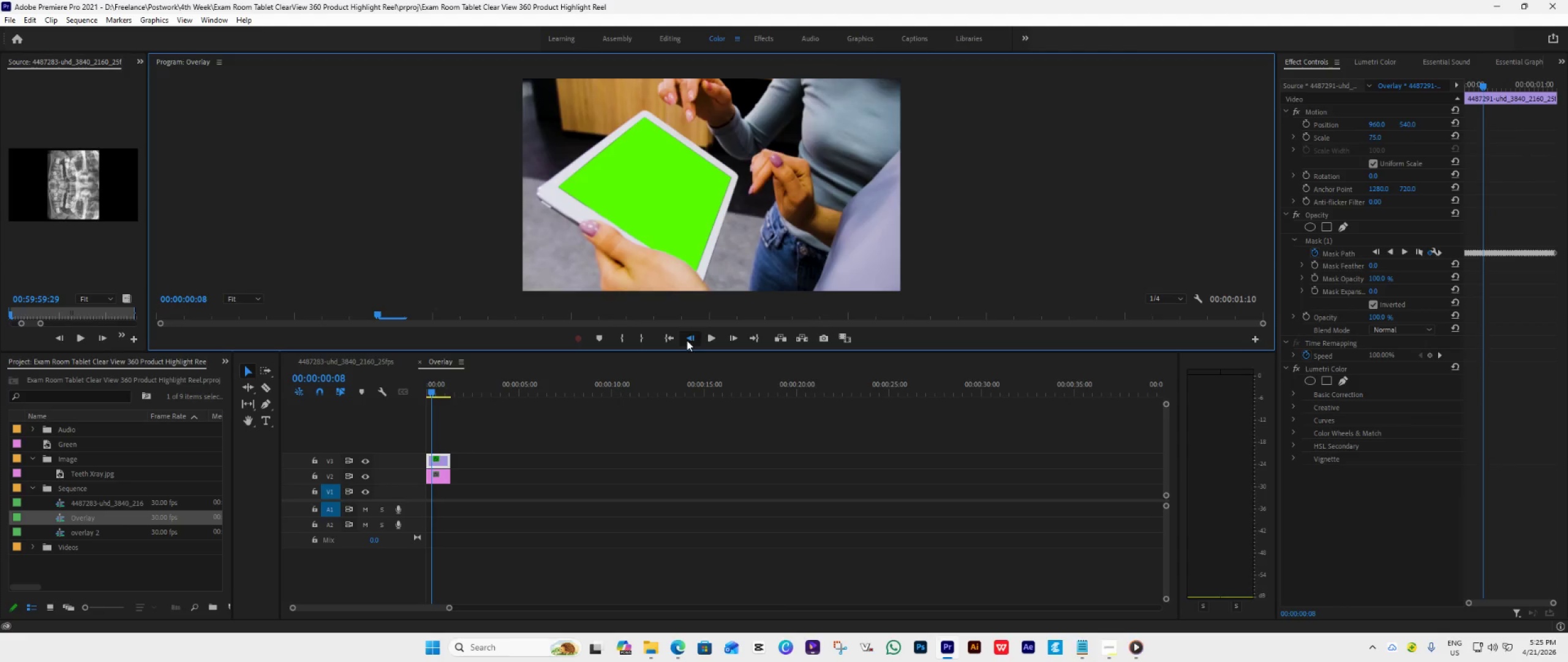 
triple_click([687, 340])
 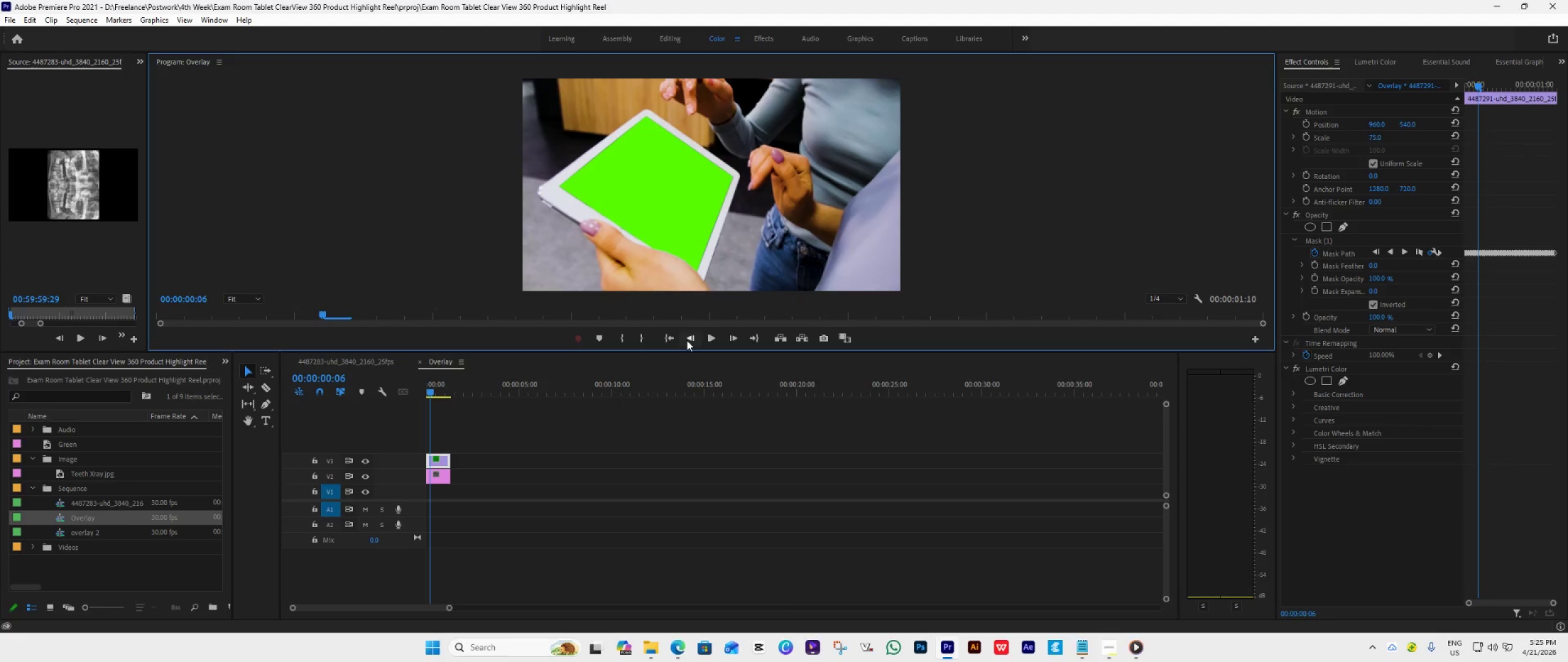 
triple_click([687, 340])
 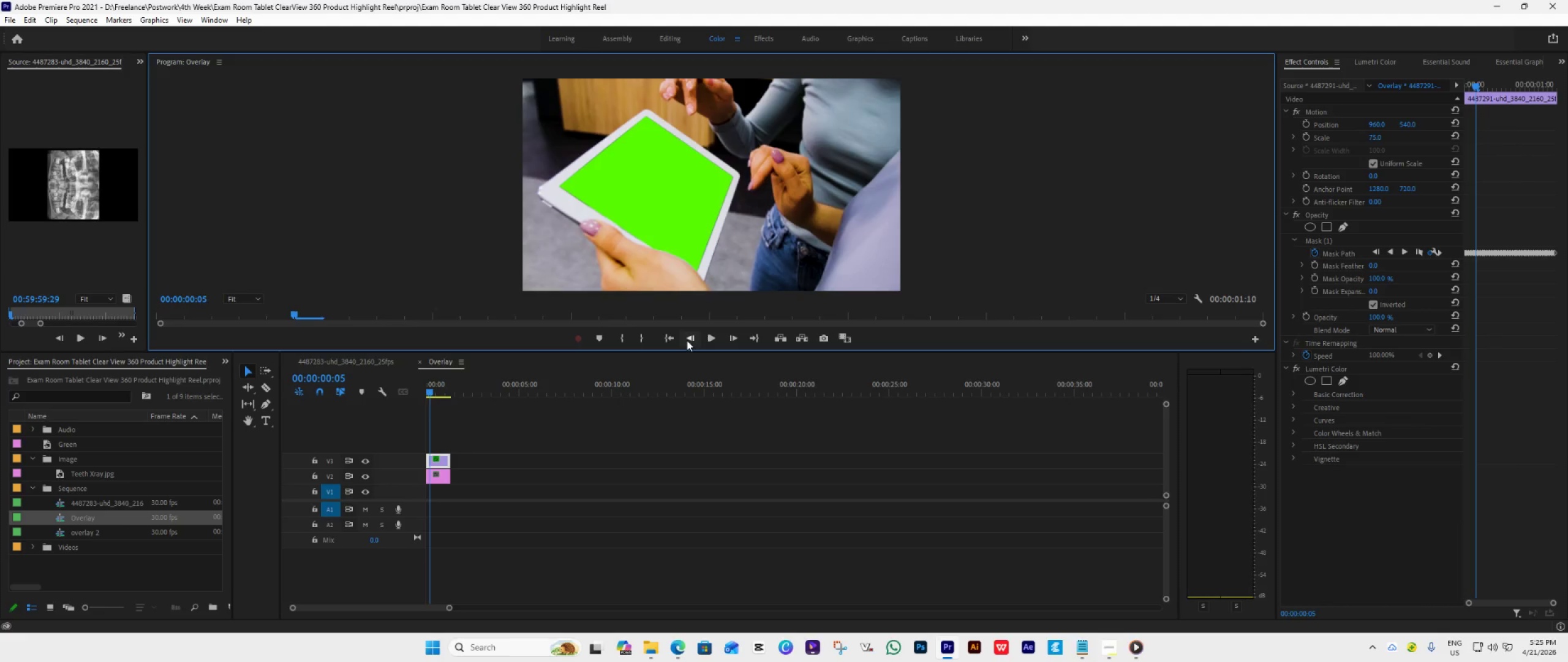 
triple_click([687, 340])
 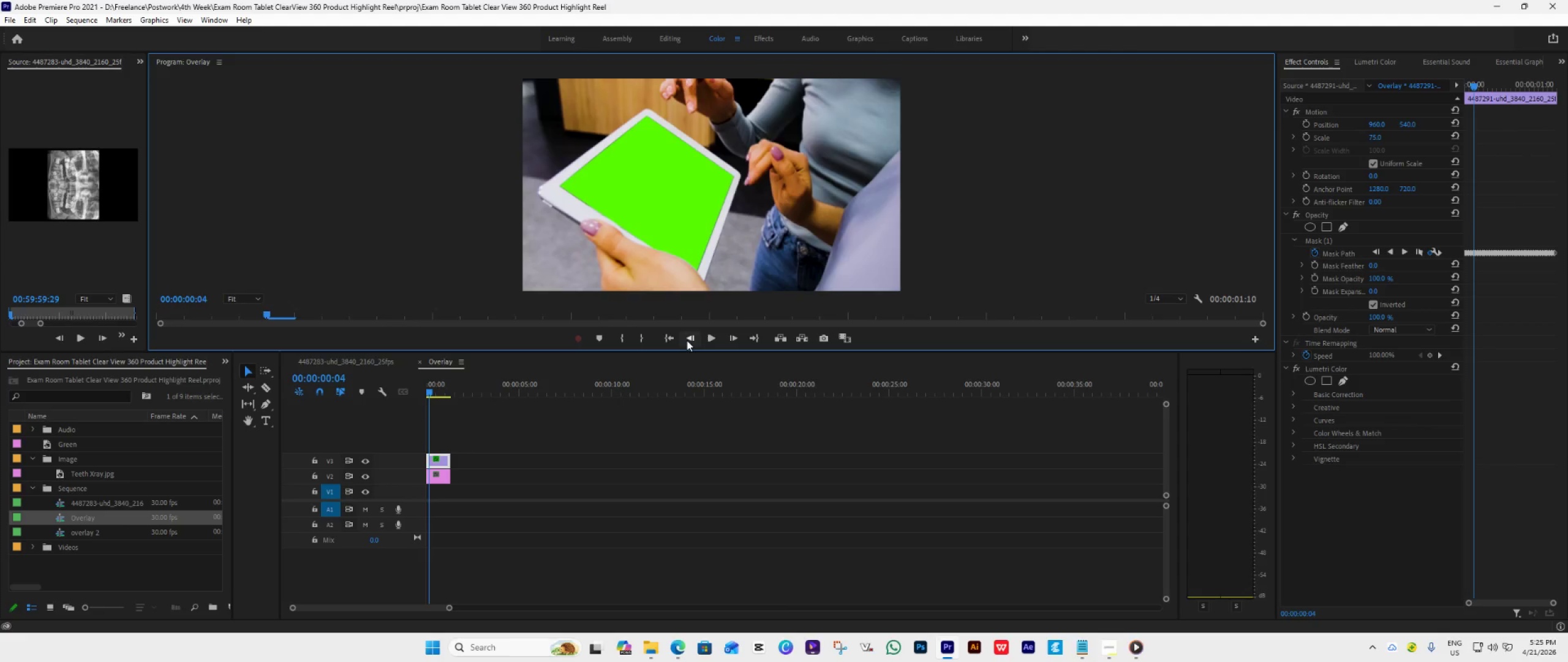 
triple_click([687, 340])
 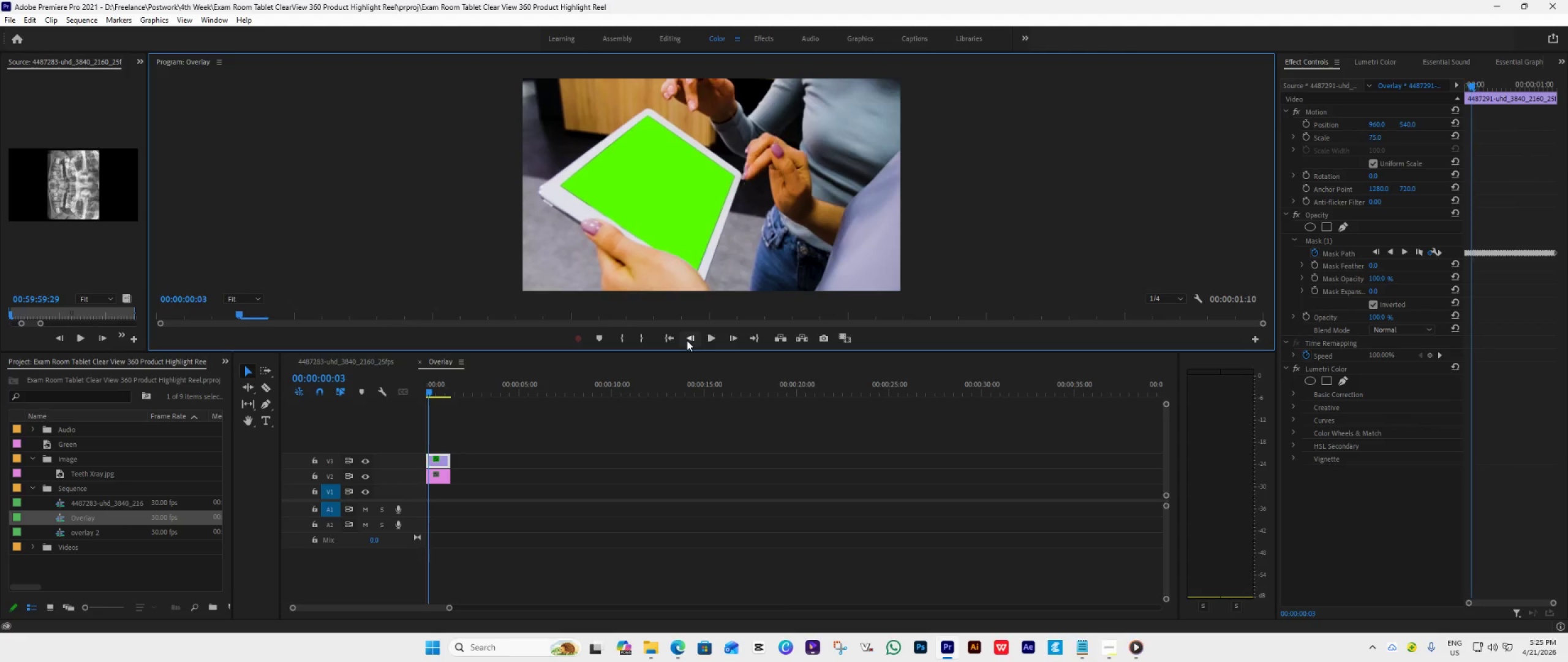 
triple_click([687, 340])
 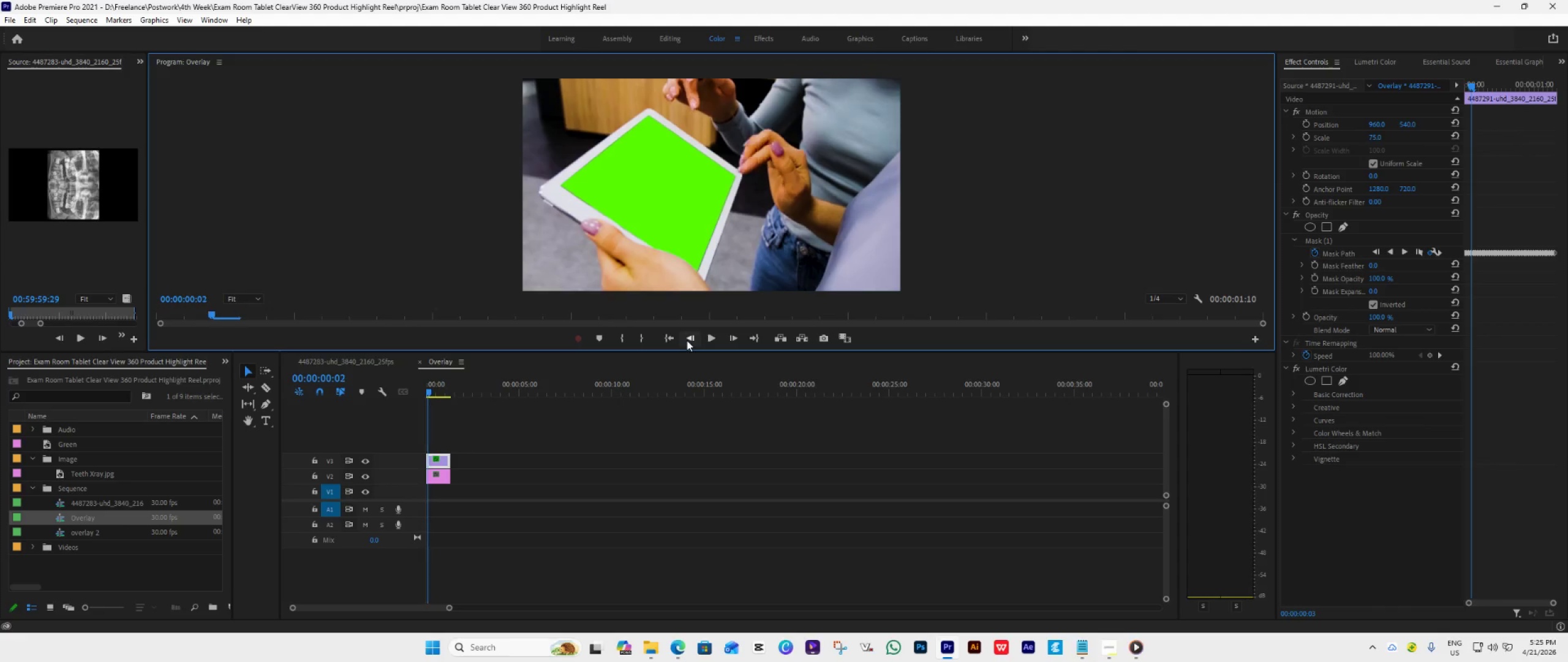 
triple_click([687, 340])
 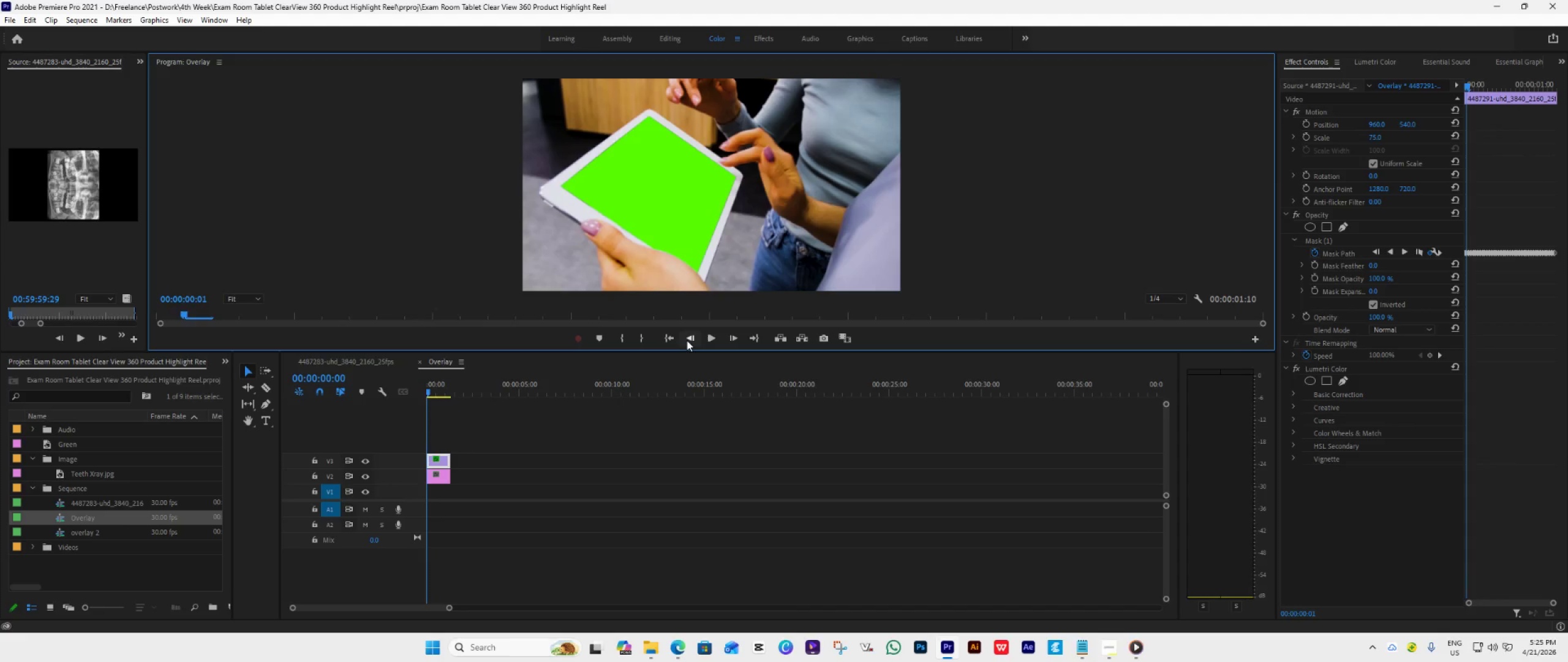 
triple_click([687, 340])
 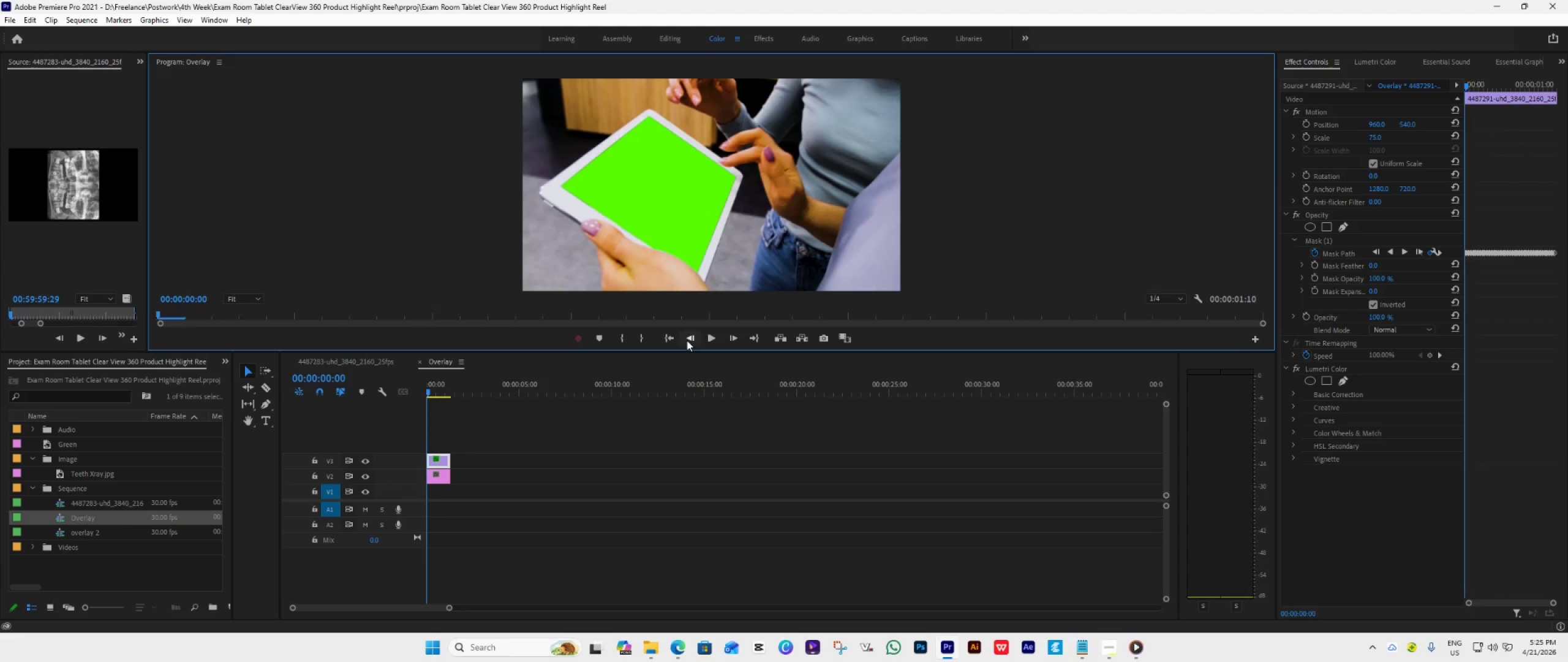 
triple_click([687, 340])
 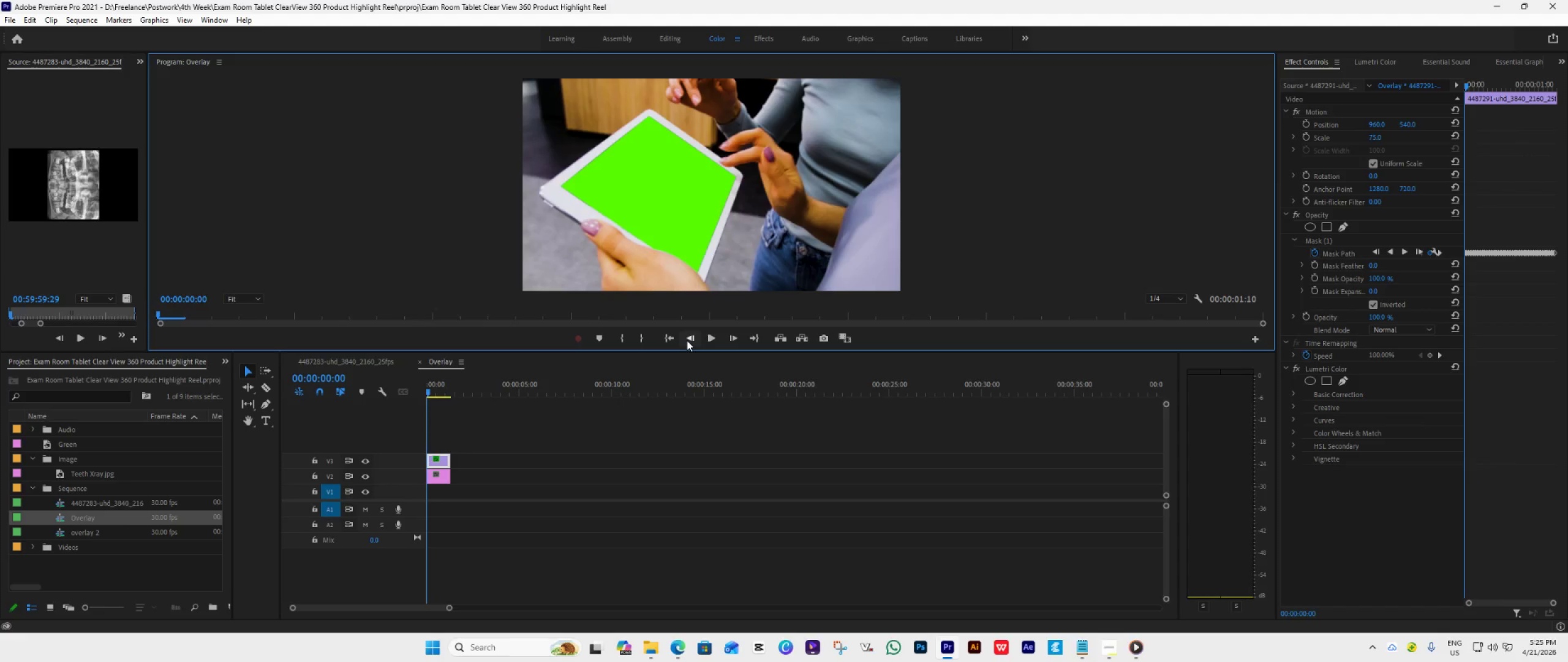 
double_click([687, 340])
 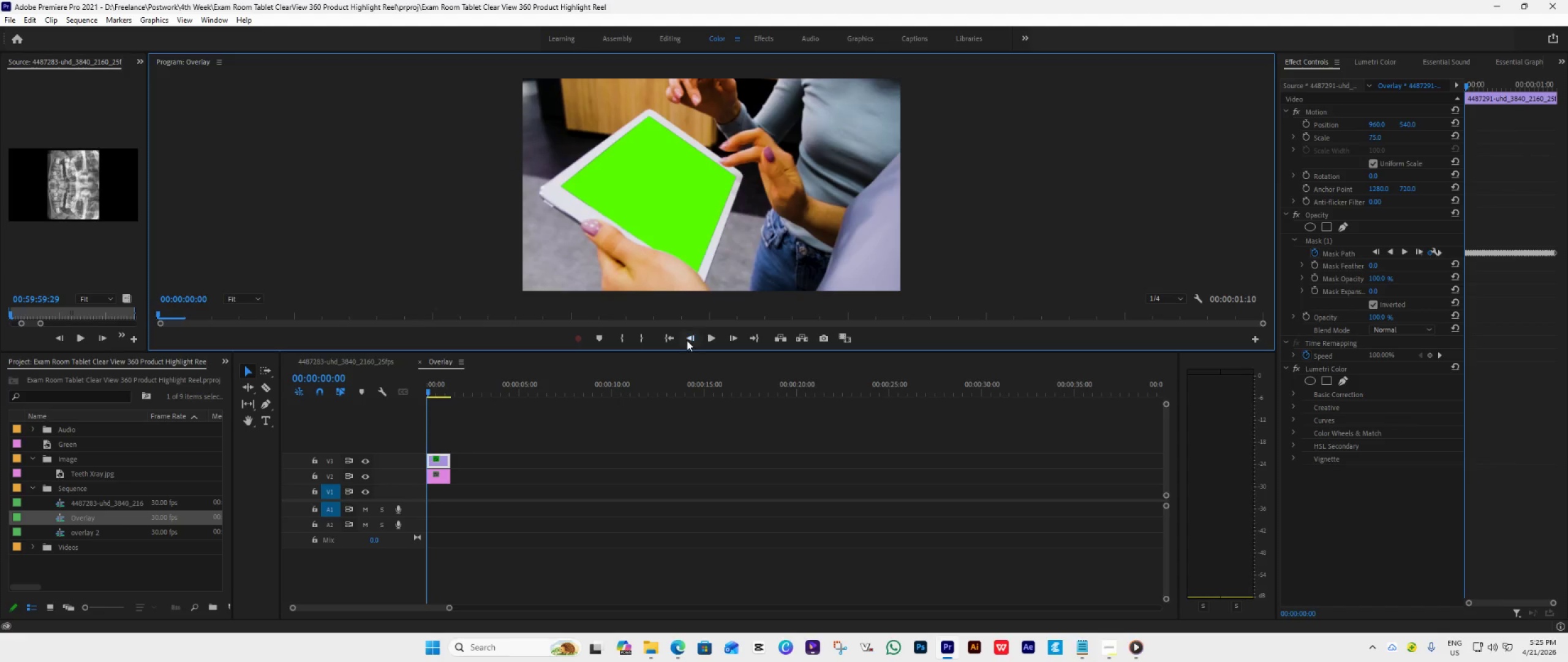 
triple_click([687, 340])
 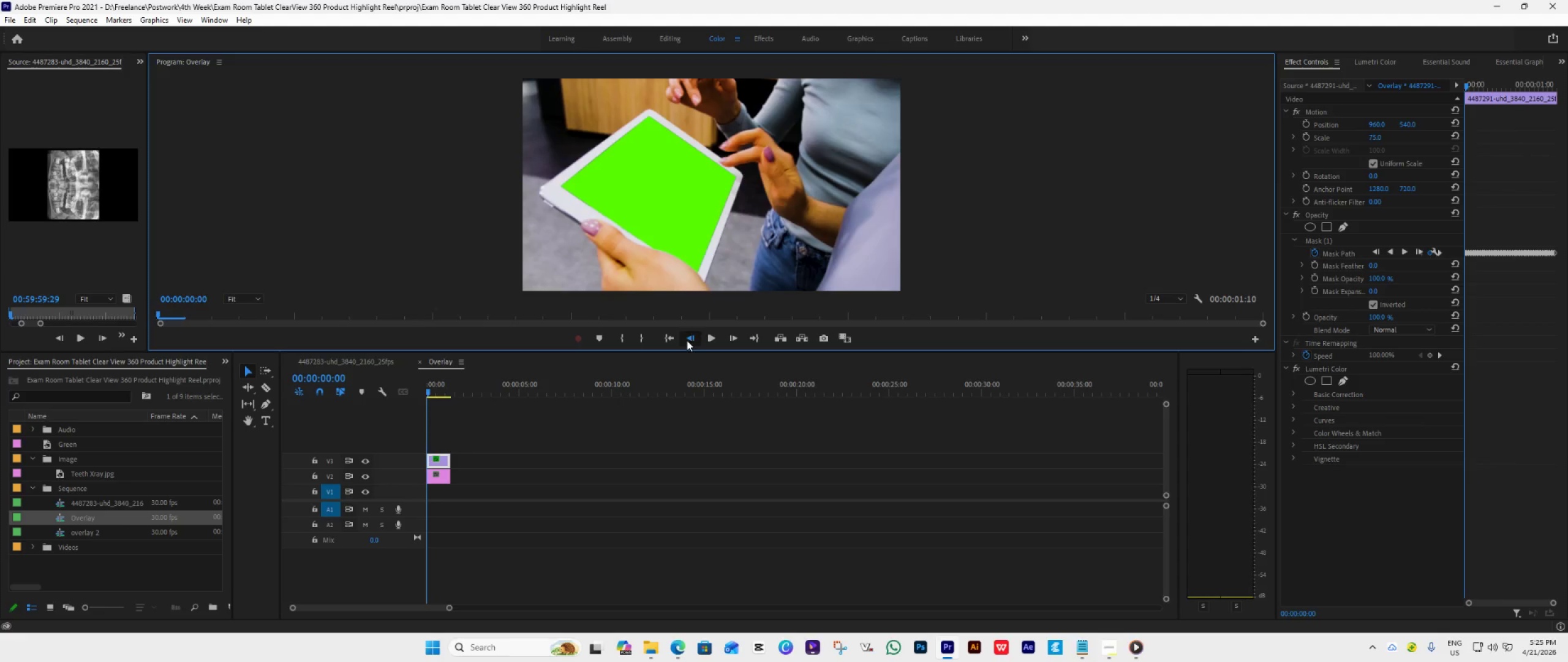 
triple_click([687, 340])
 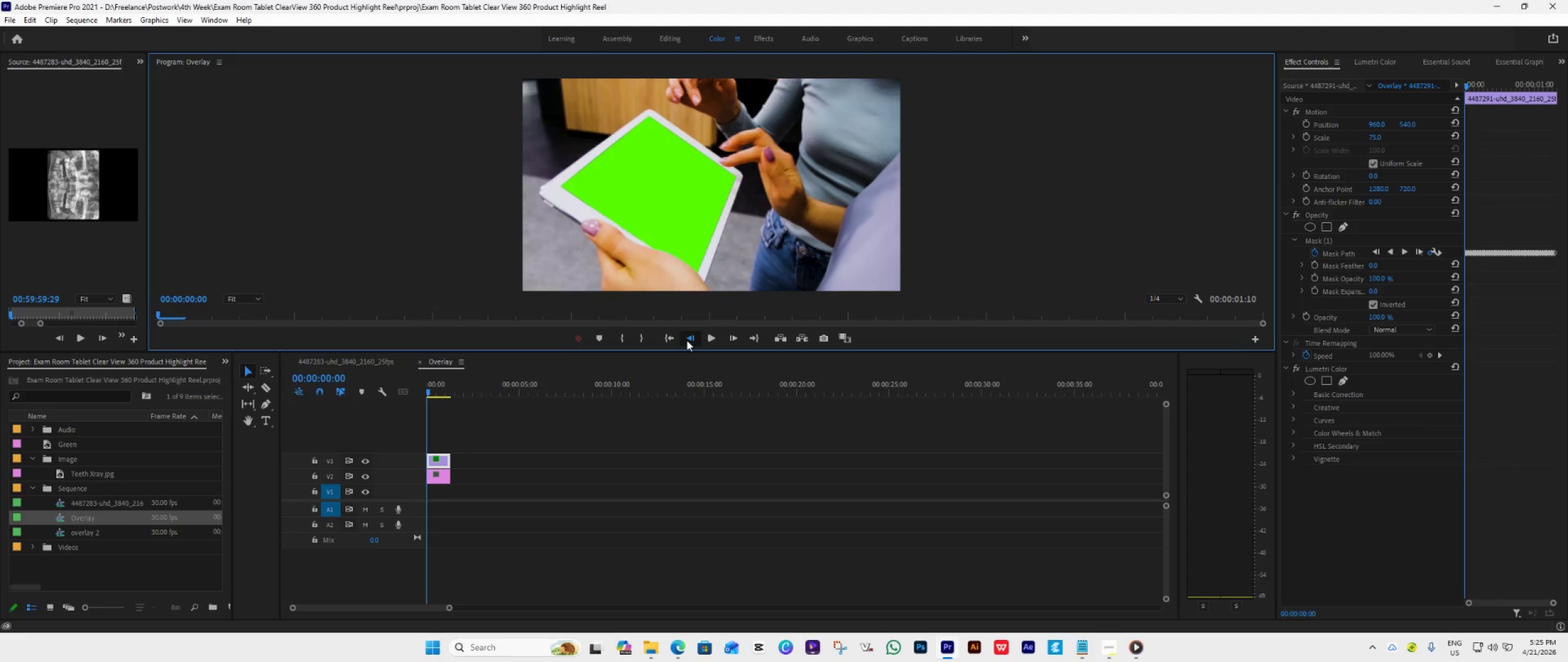 
triple_click([687, 340])
 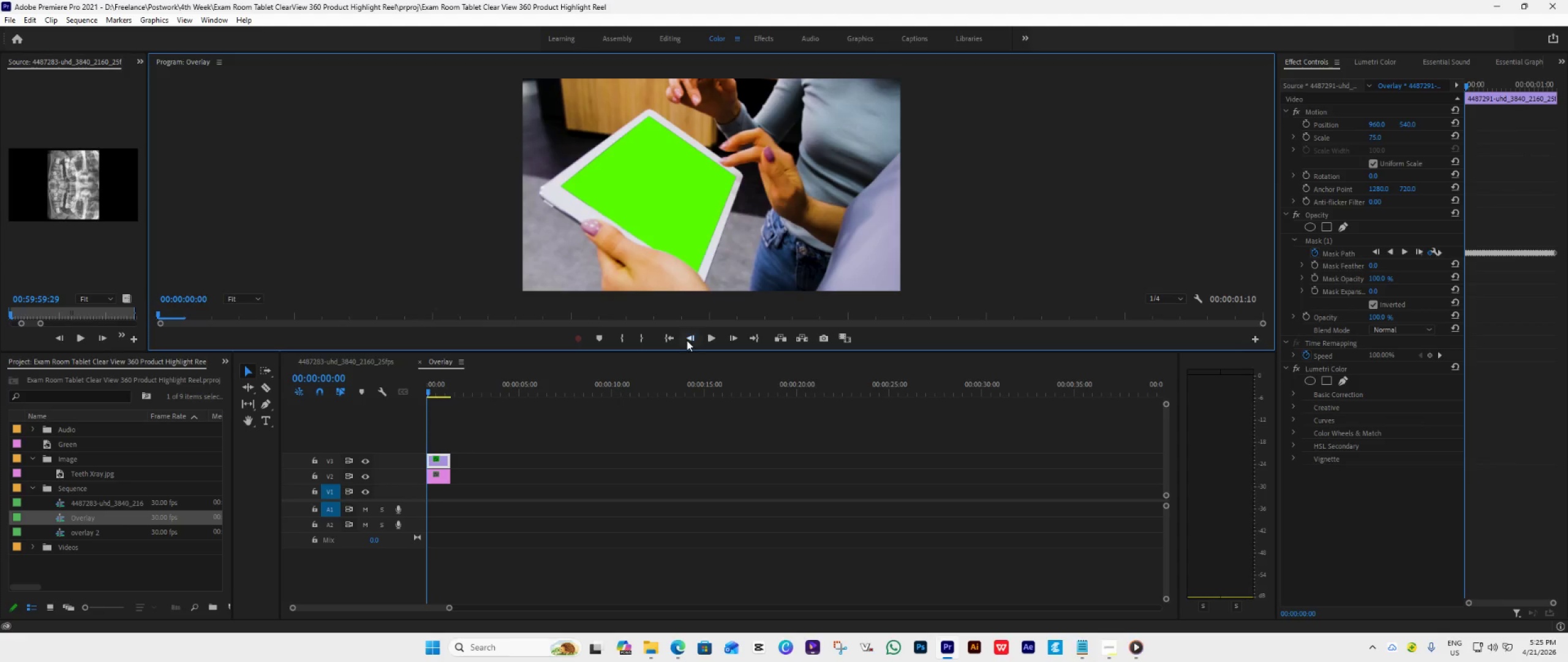 
triple_click([687, 340])
 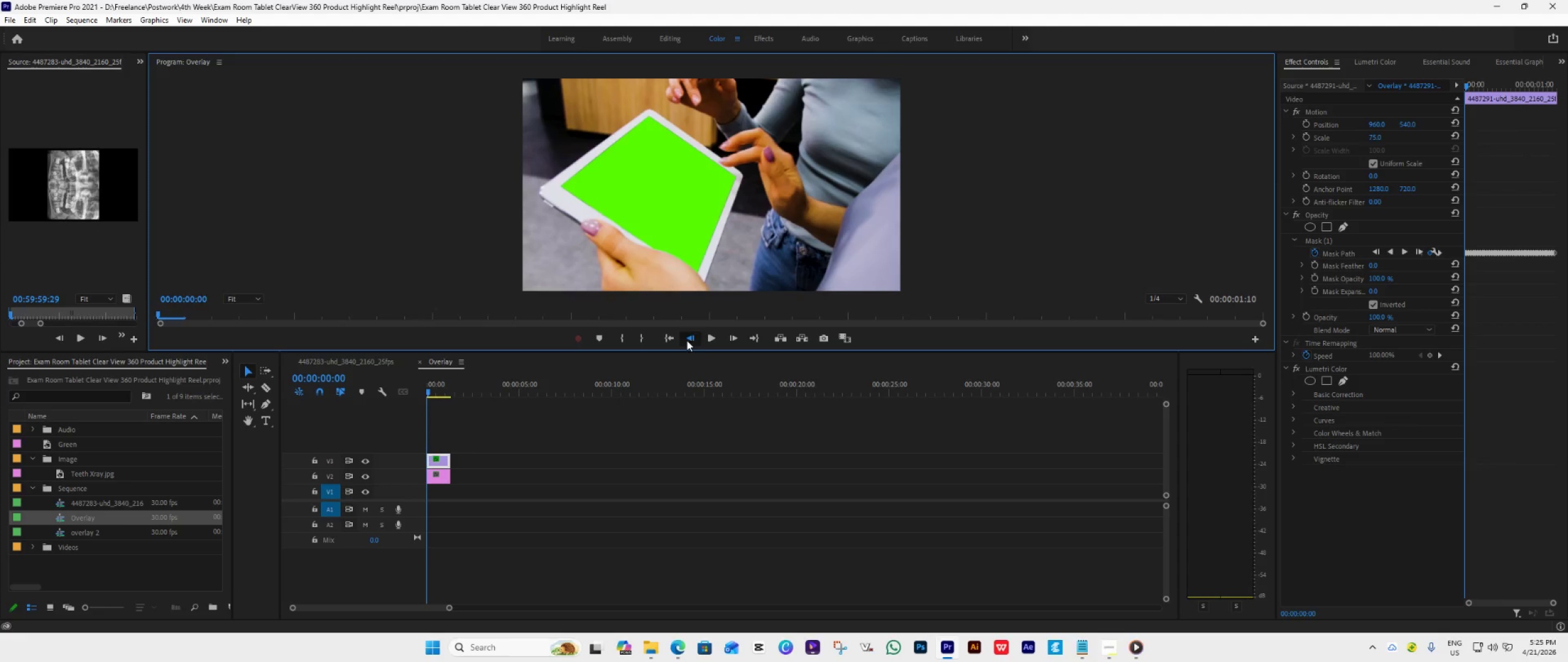 
triple_click([687, 340])
 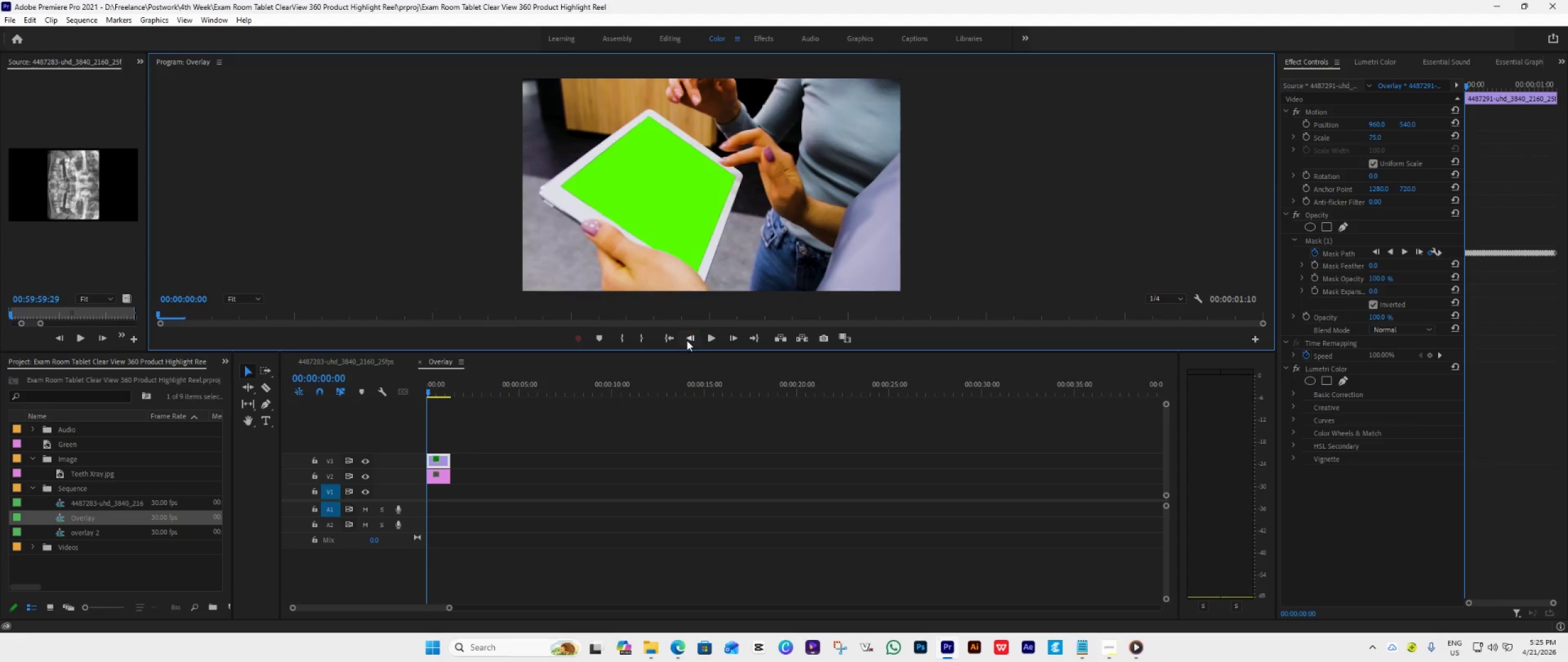 
triple_click([687, 340])
 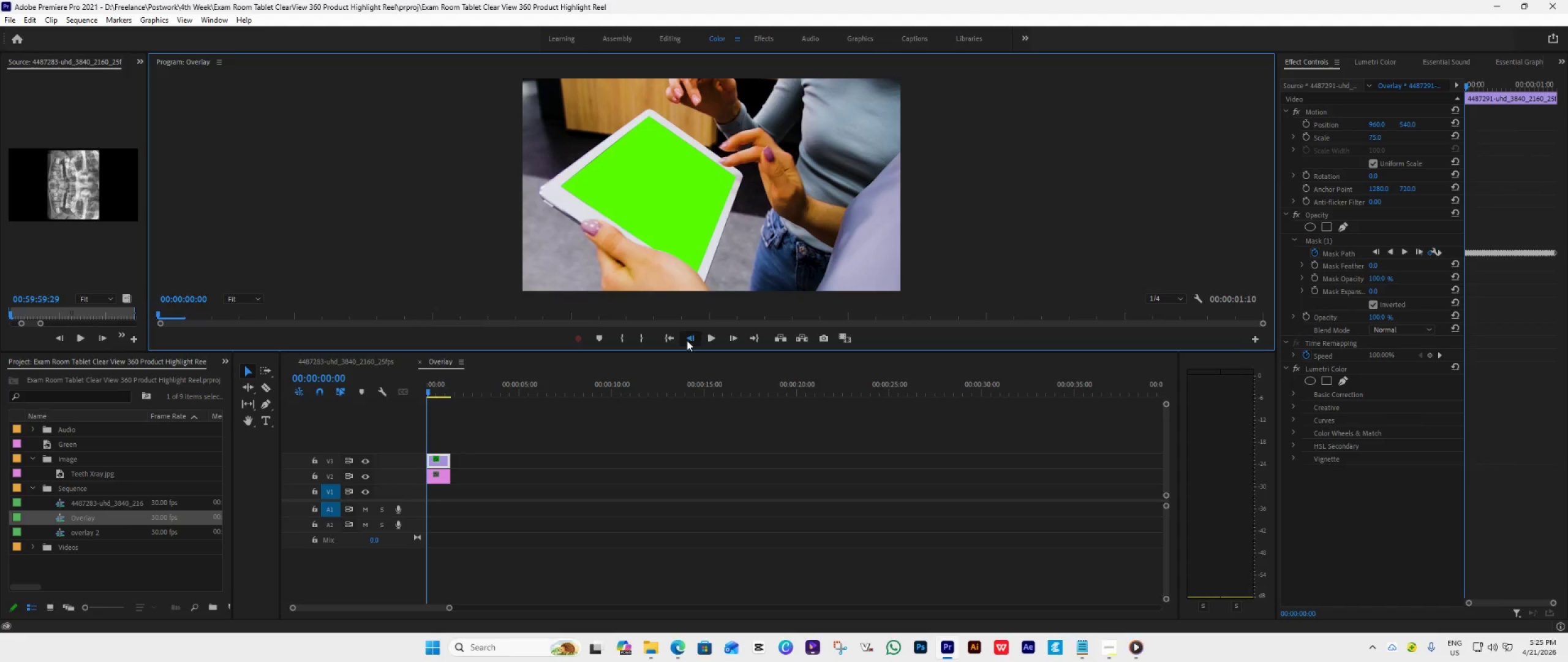 
triple_click([687, 340])
 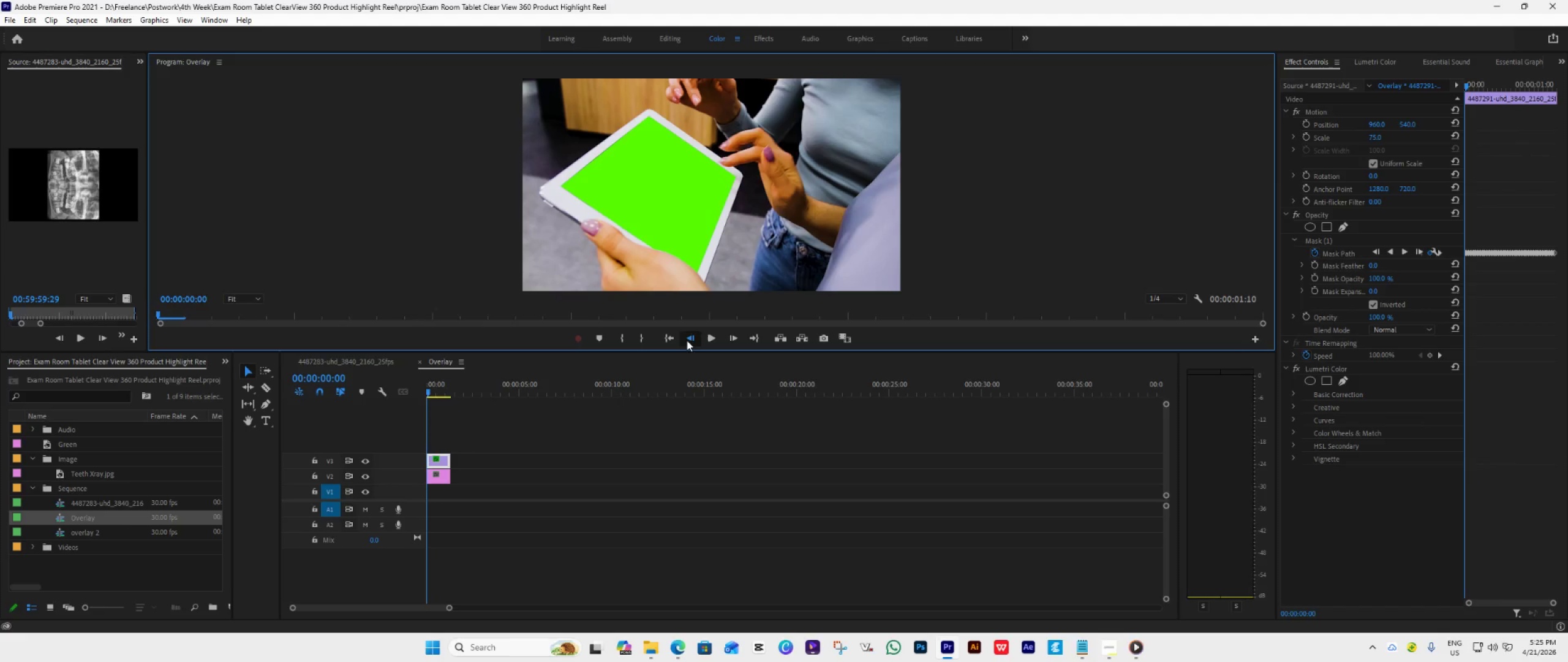 
triple_click([687, 340])
 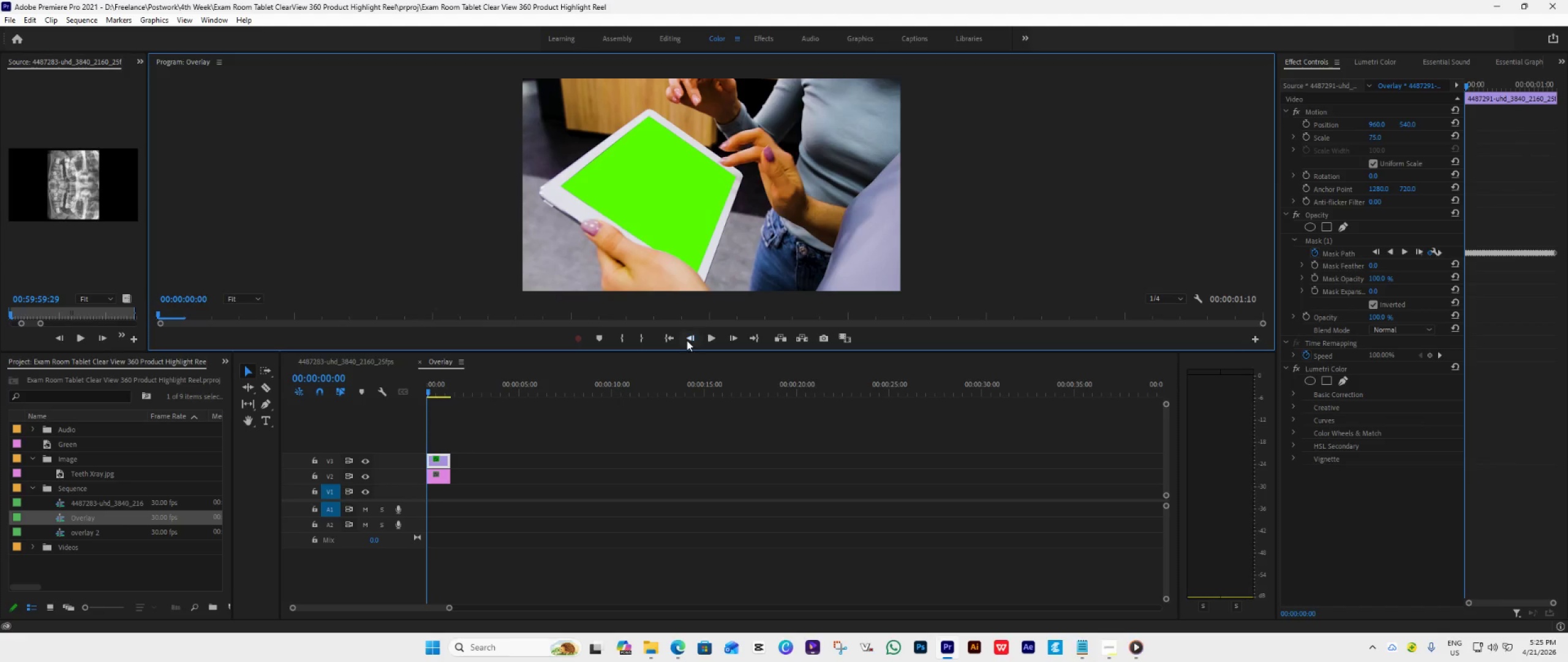 
triple_click([687, 340])
 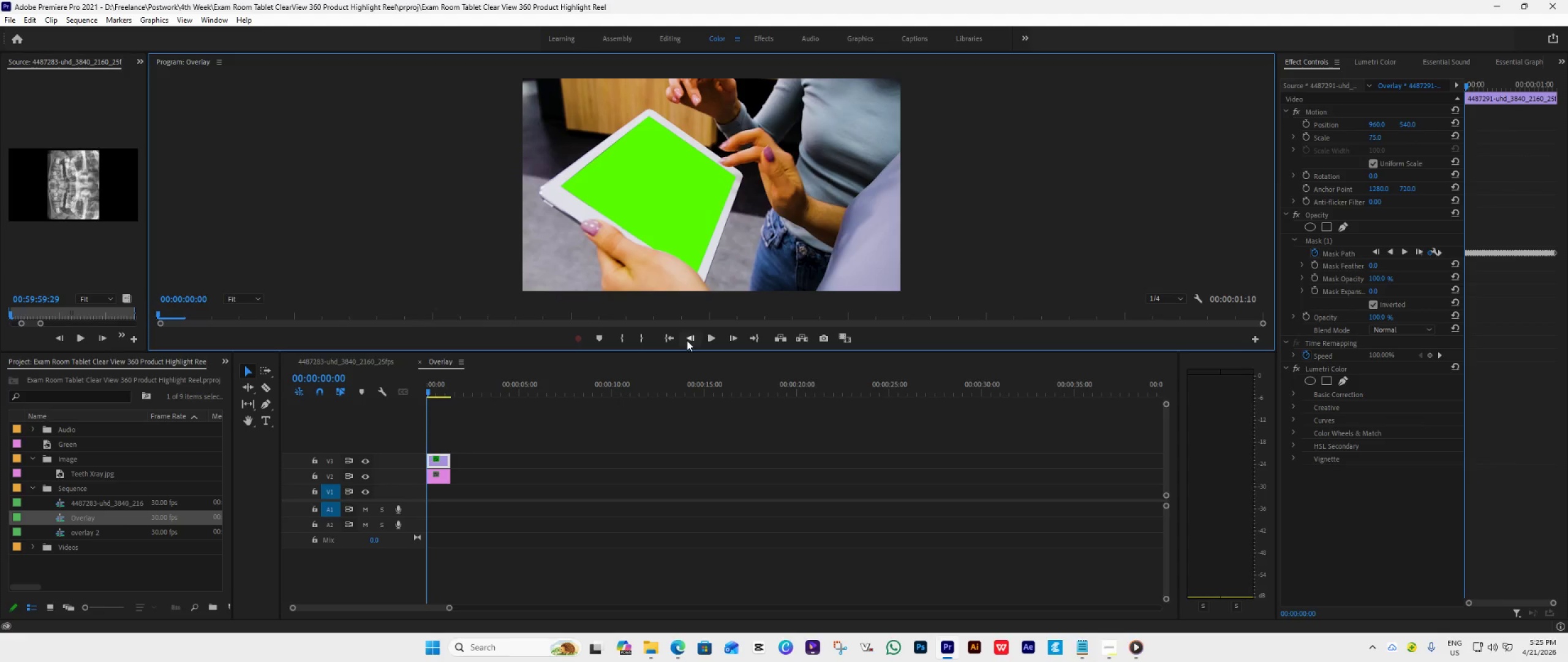 
double_click([687, 340])
 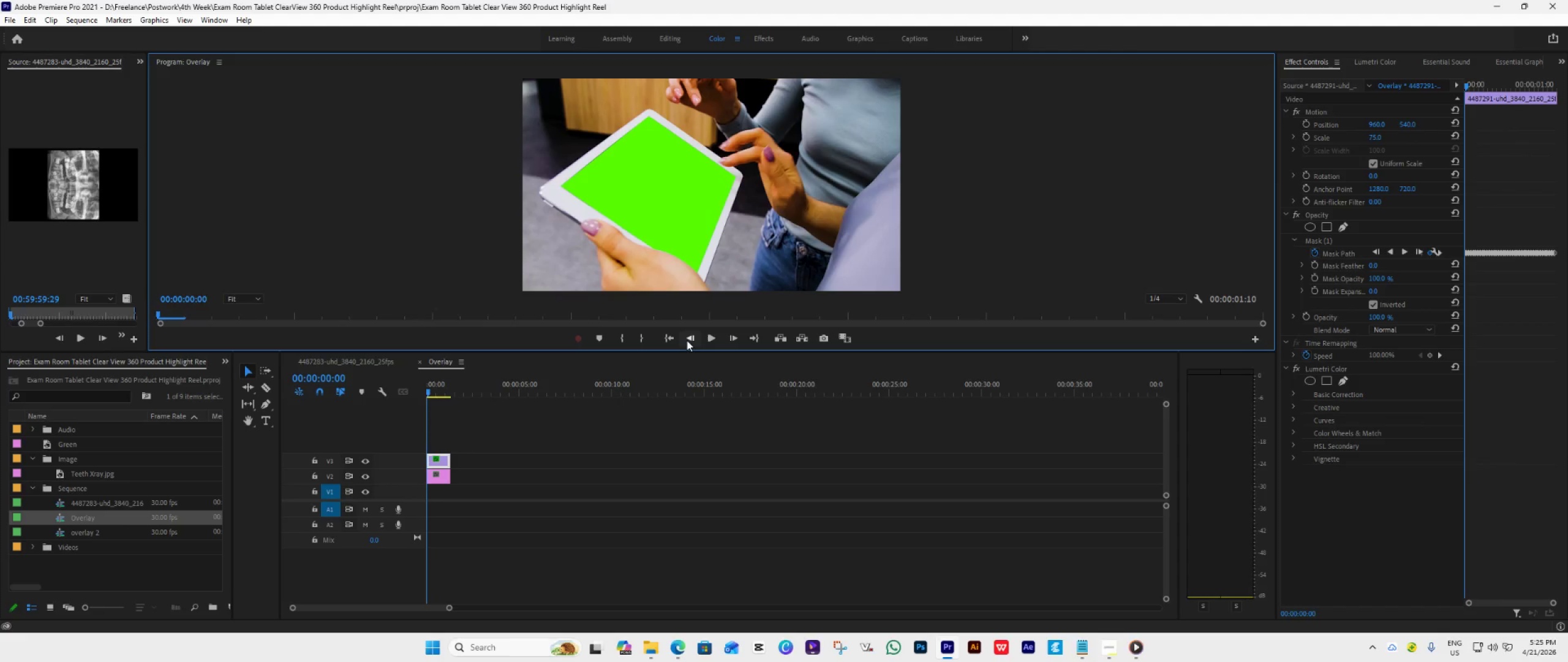 
triple_click([687, 340])
 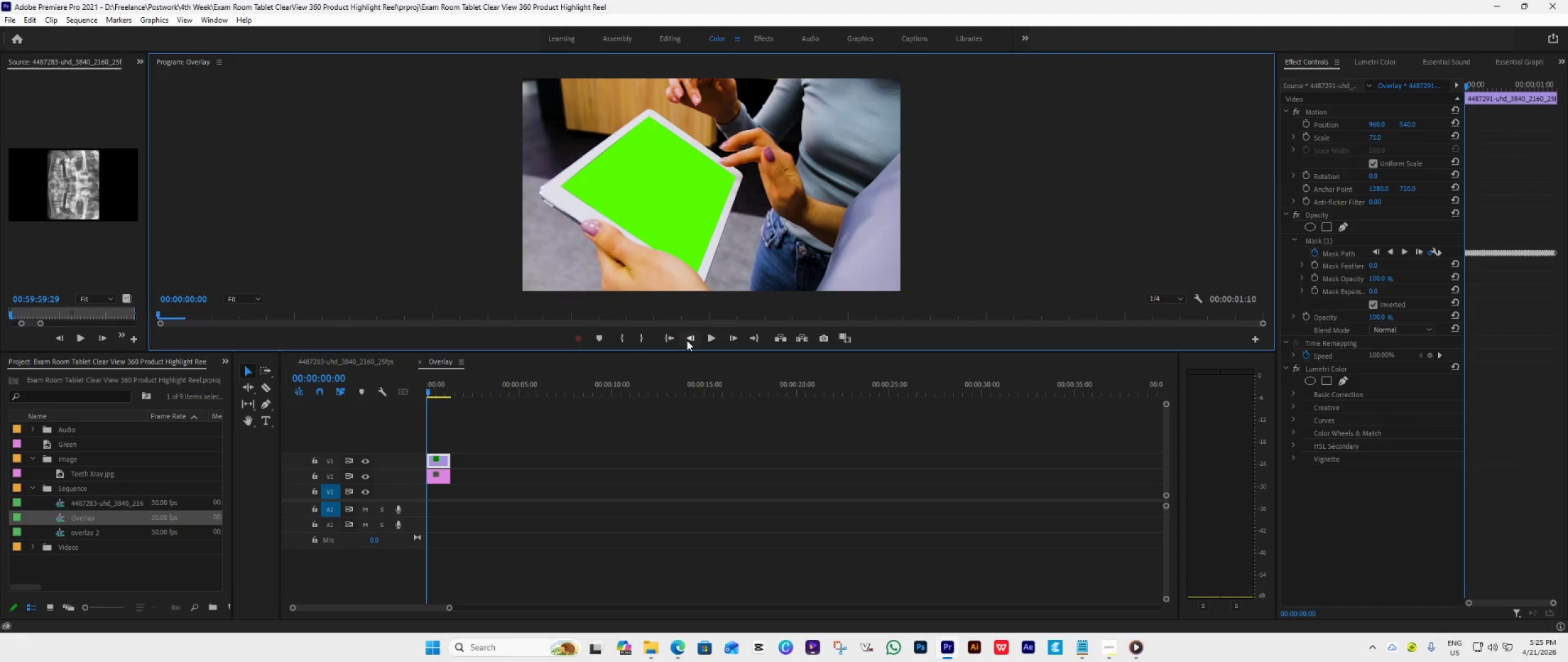 
triple_click([687, 340])
 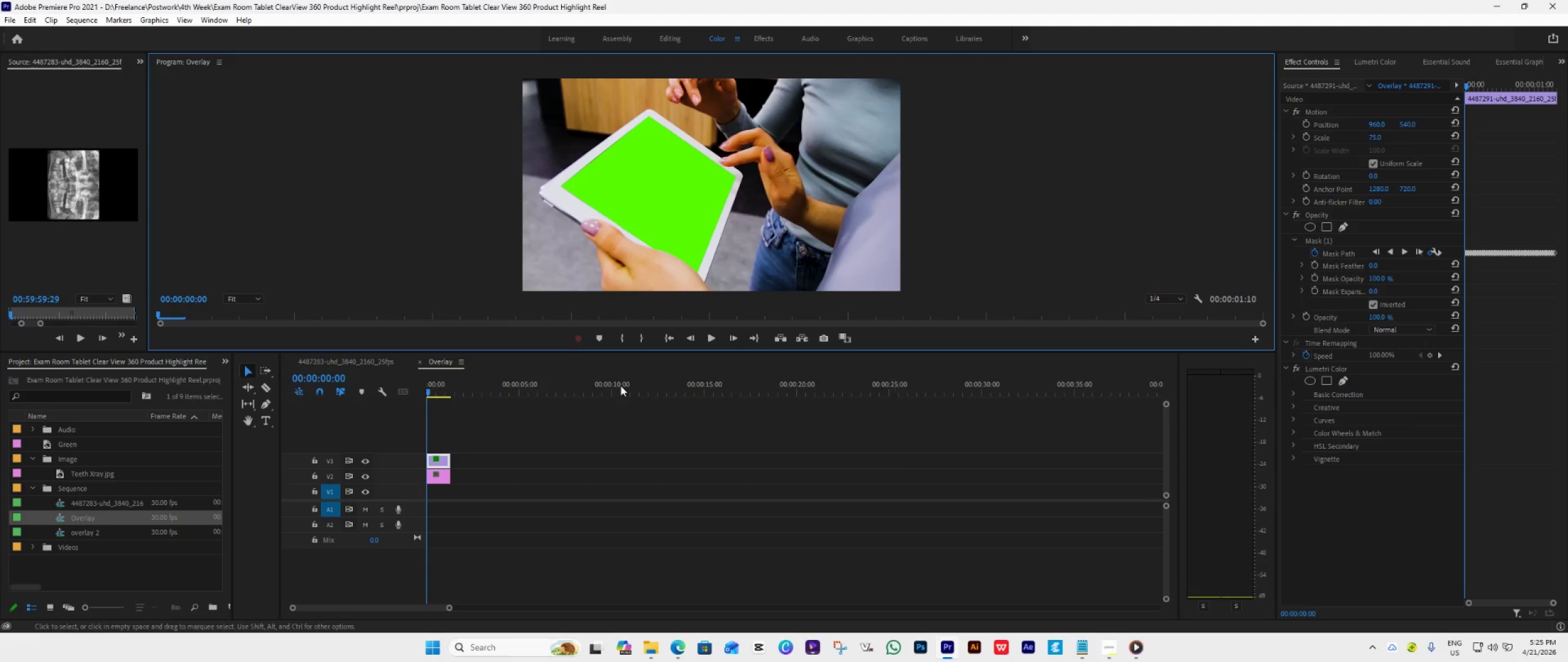 
left_click([435, 479])
 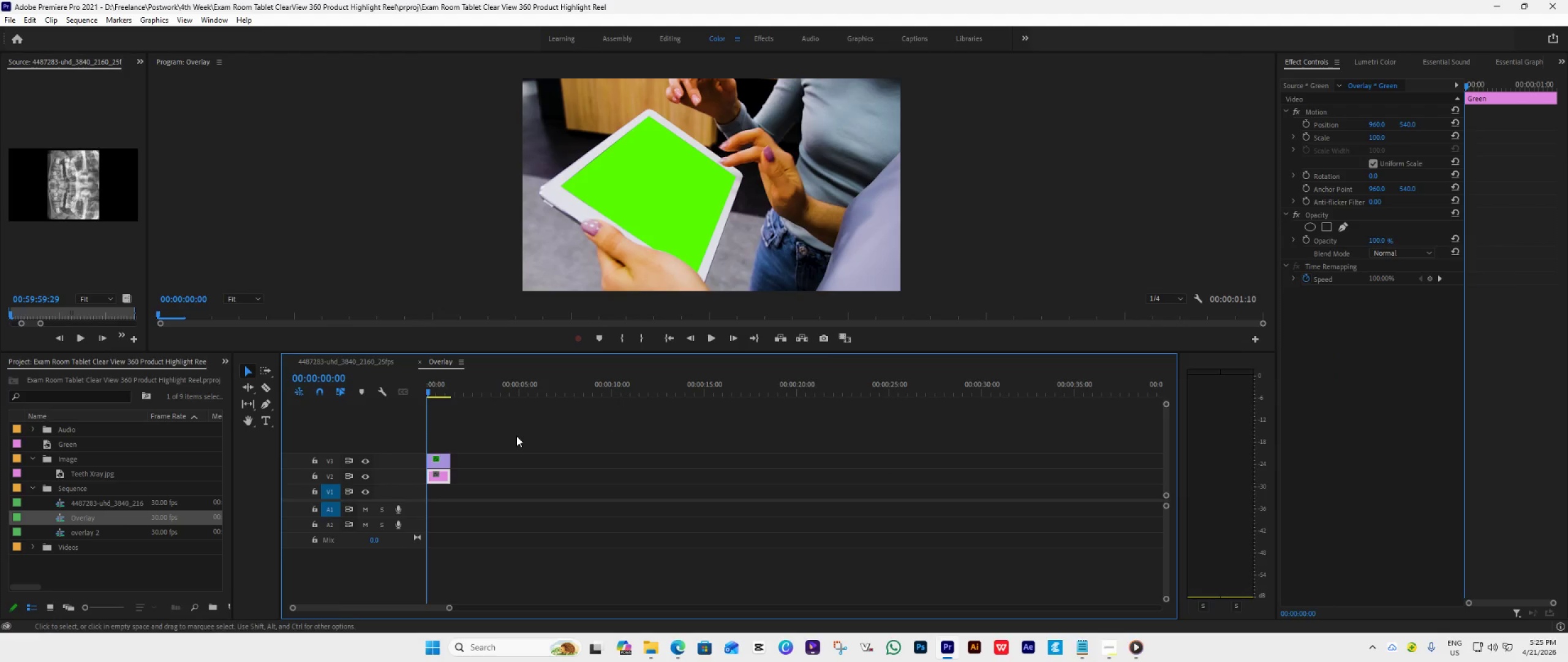 
left_click([444, 457])
 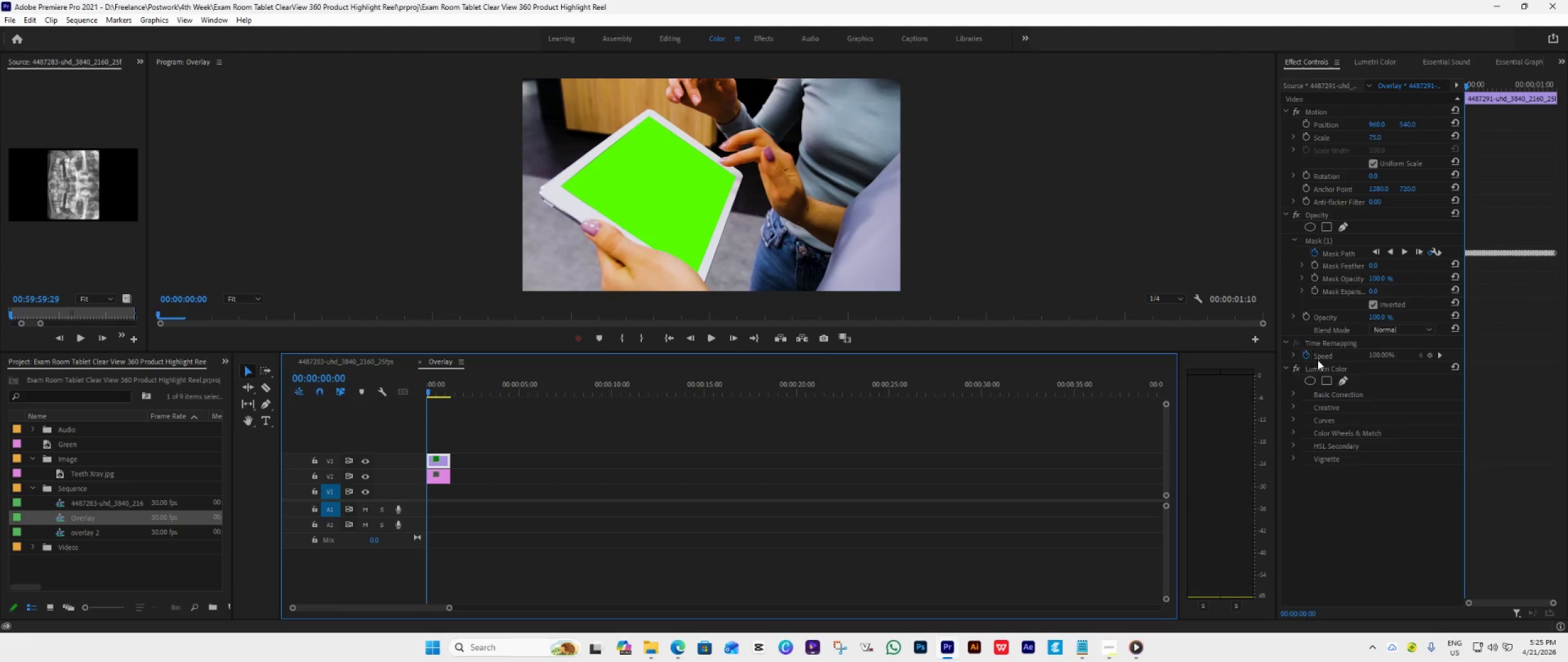 
left_click([1331, 238])
 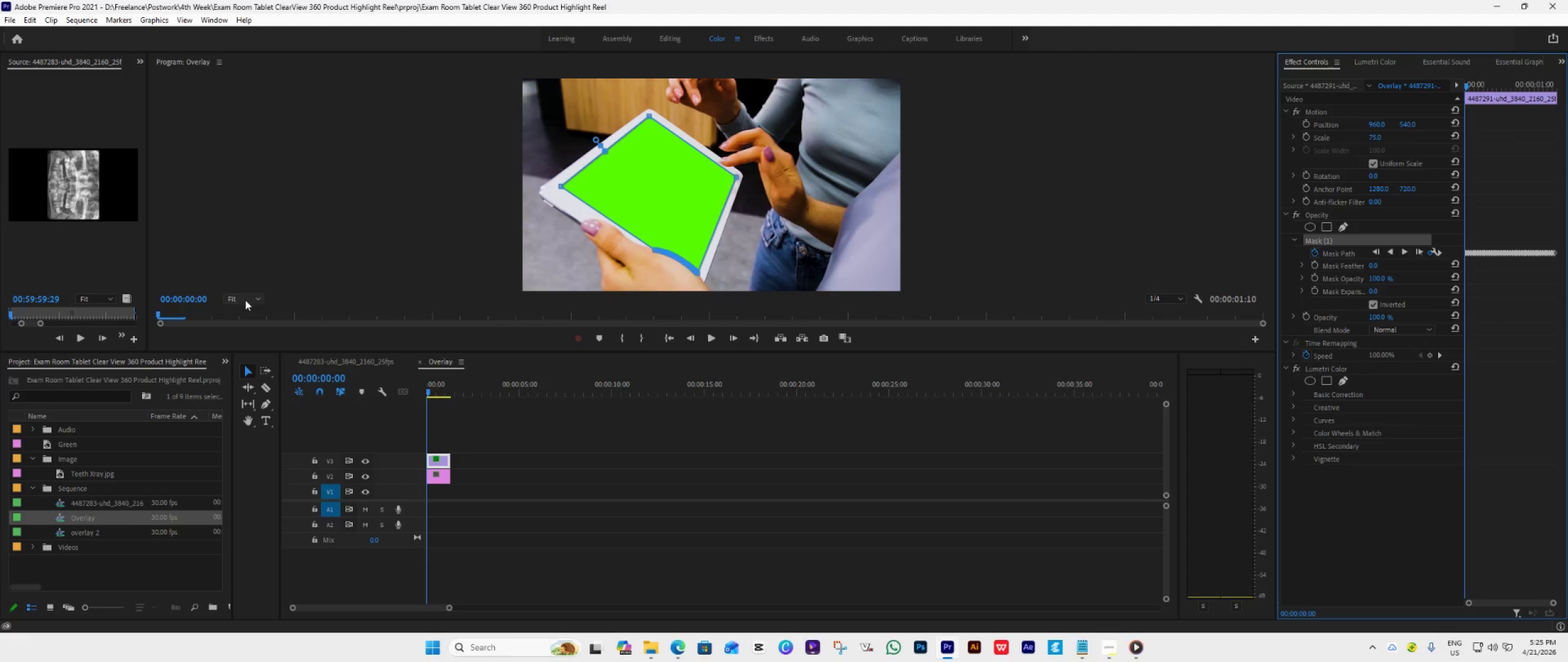 
wait(5.05)
 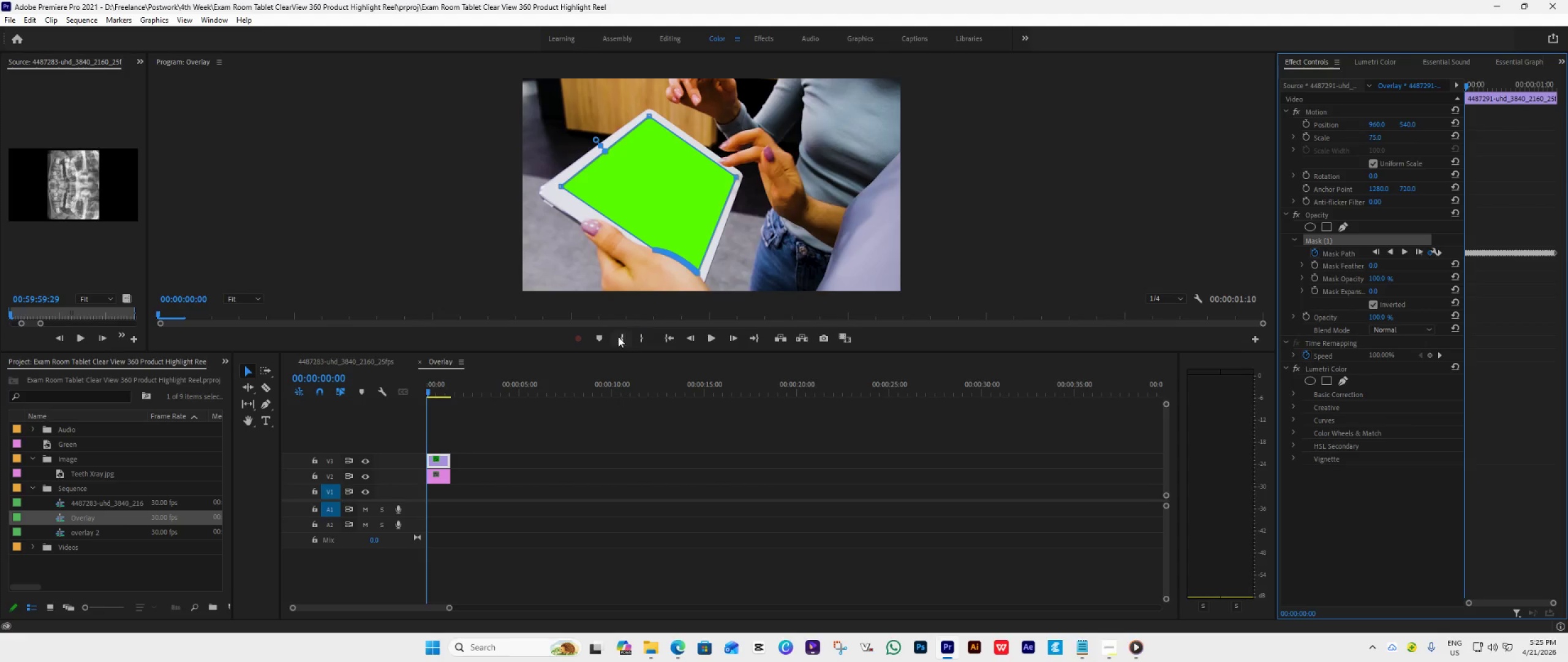 
left_click([253, 299])
 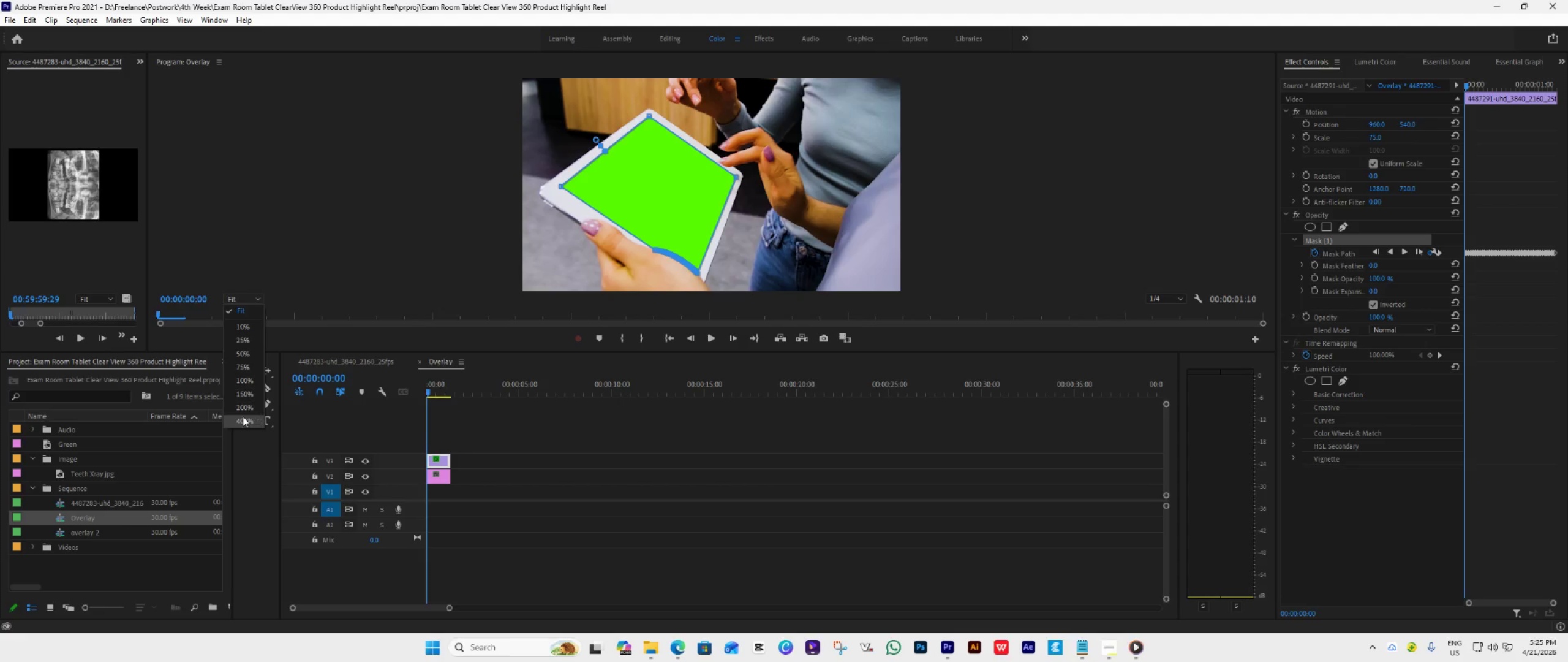 
left_click([242, 416])
 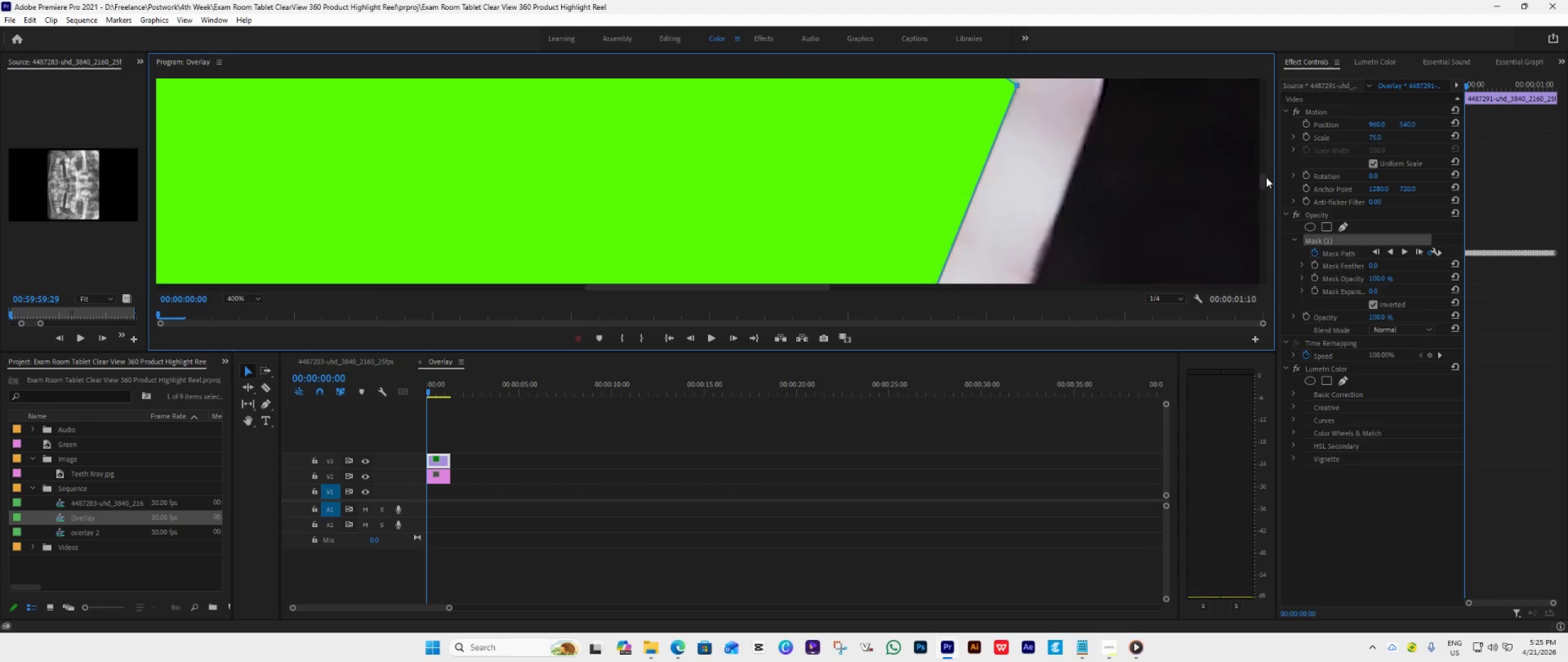 
left_click_drag(start_coordinate=[1264, 178], to_coordinate=[1251, 252])
 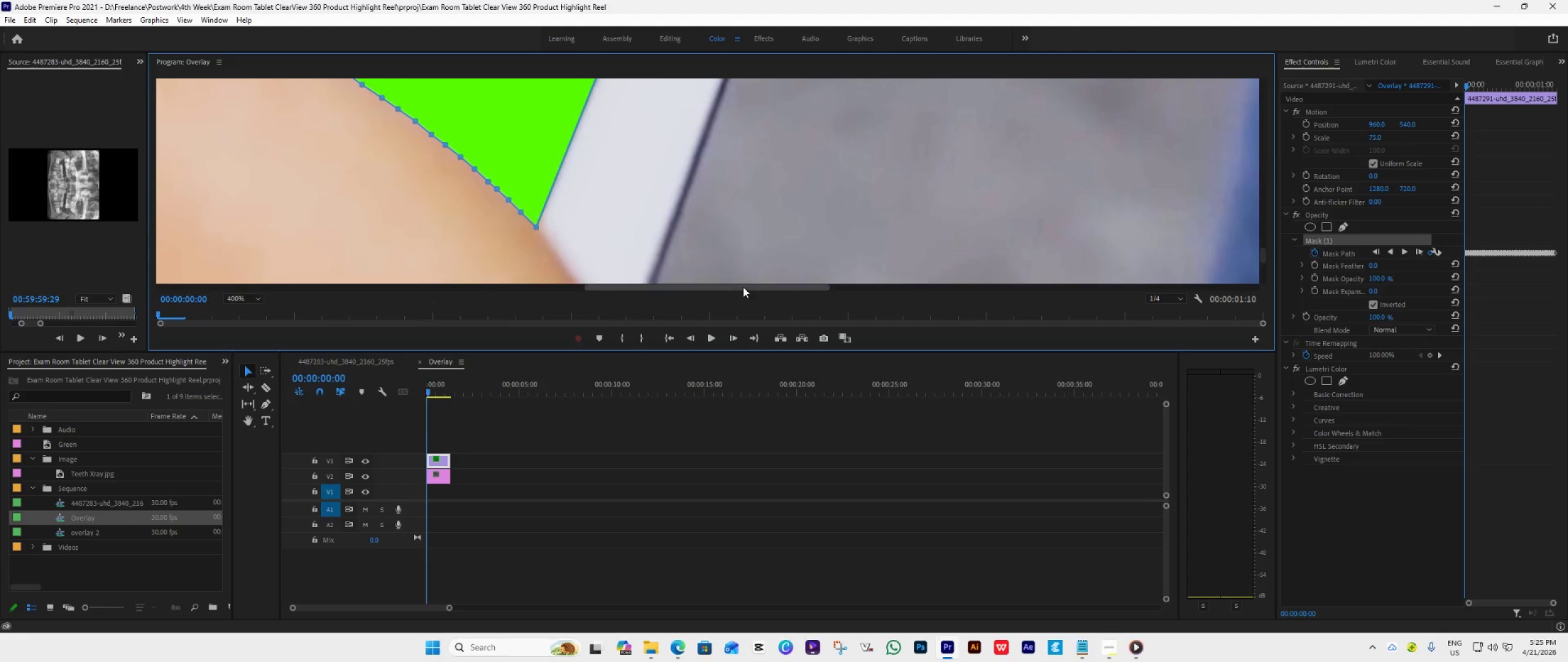 
left_click_drag(start_coordinate=[742, 286], to_coordinate=[635, 286])
 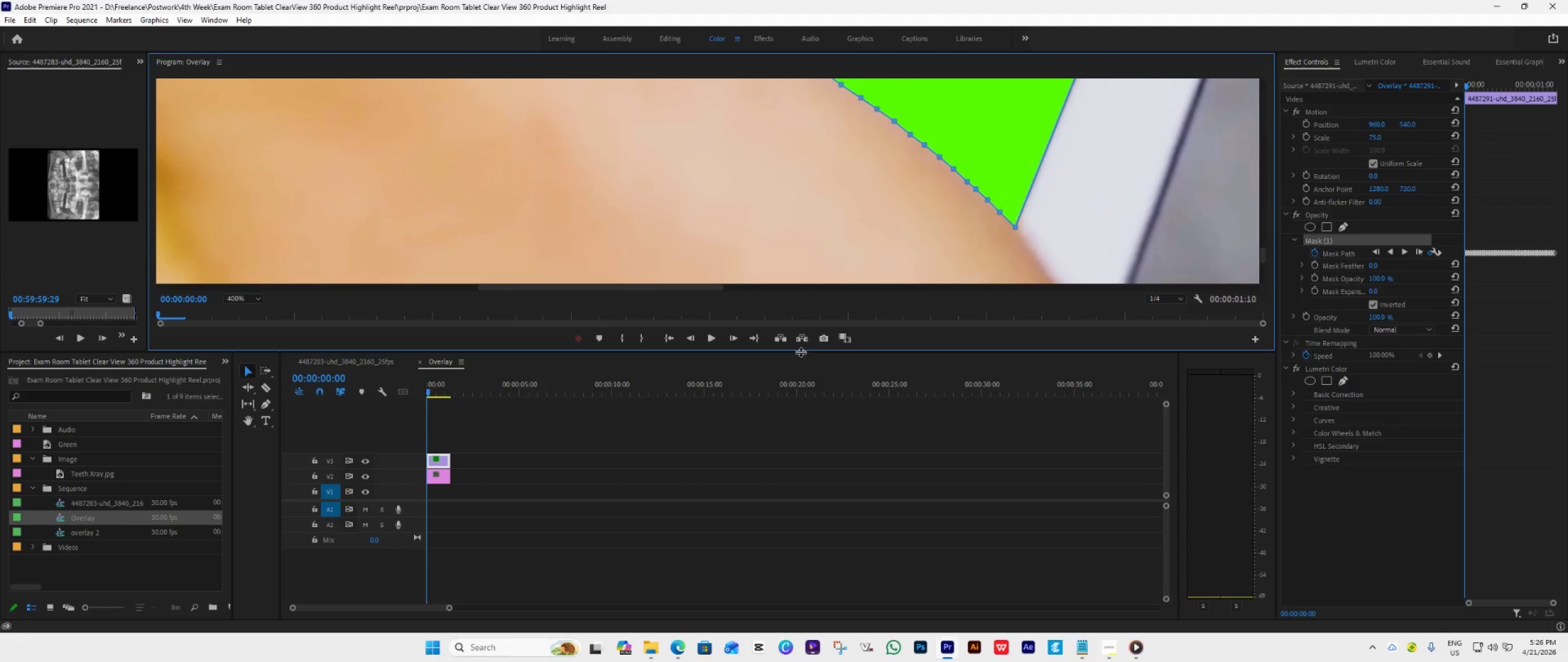 
left_click_drag(start_coordinate=[798, 351], to_coordinate=[734, 521])
 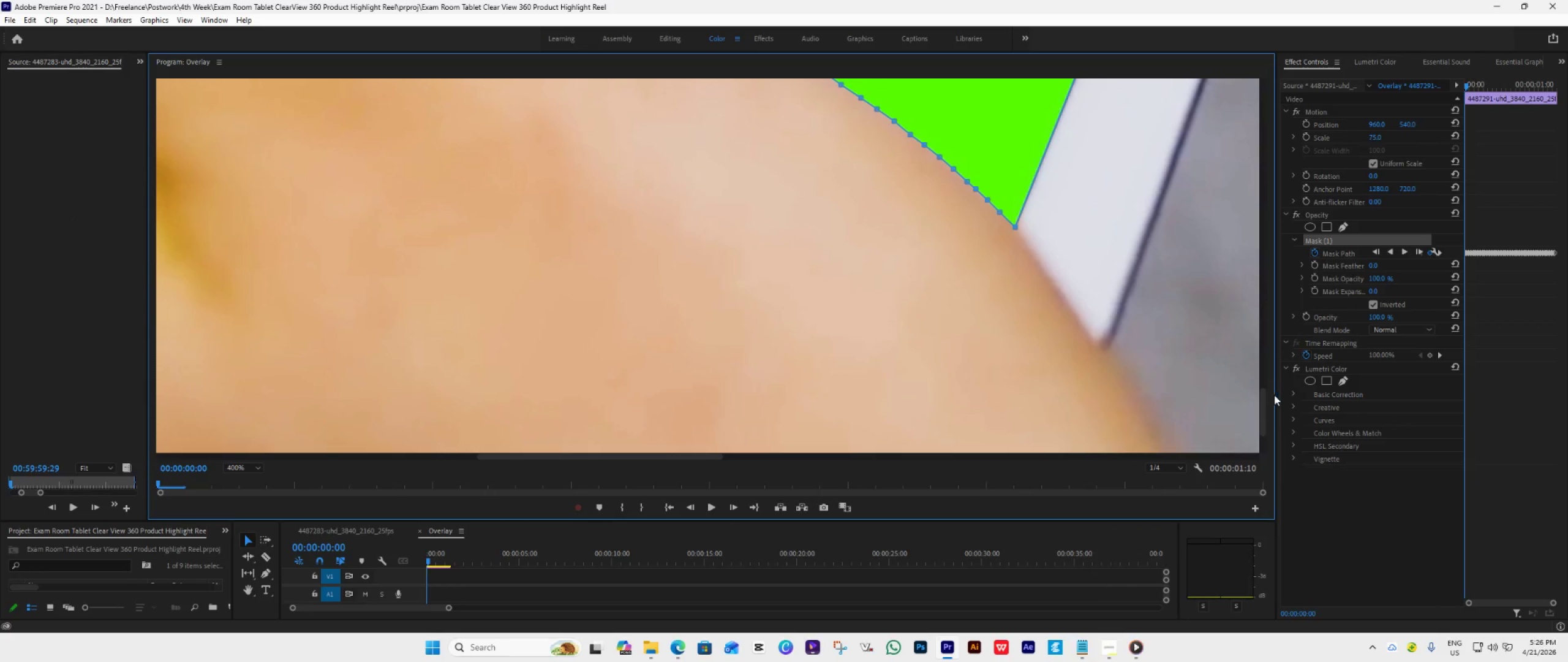 
left_click_drag(start_coordinate=[1267, 396], to_coordinate=[1272, 357])
 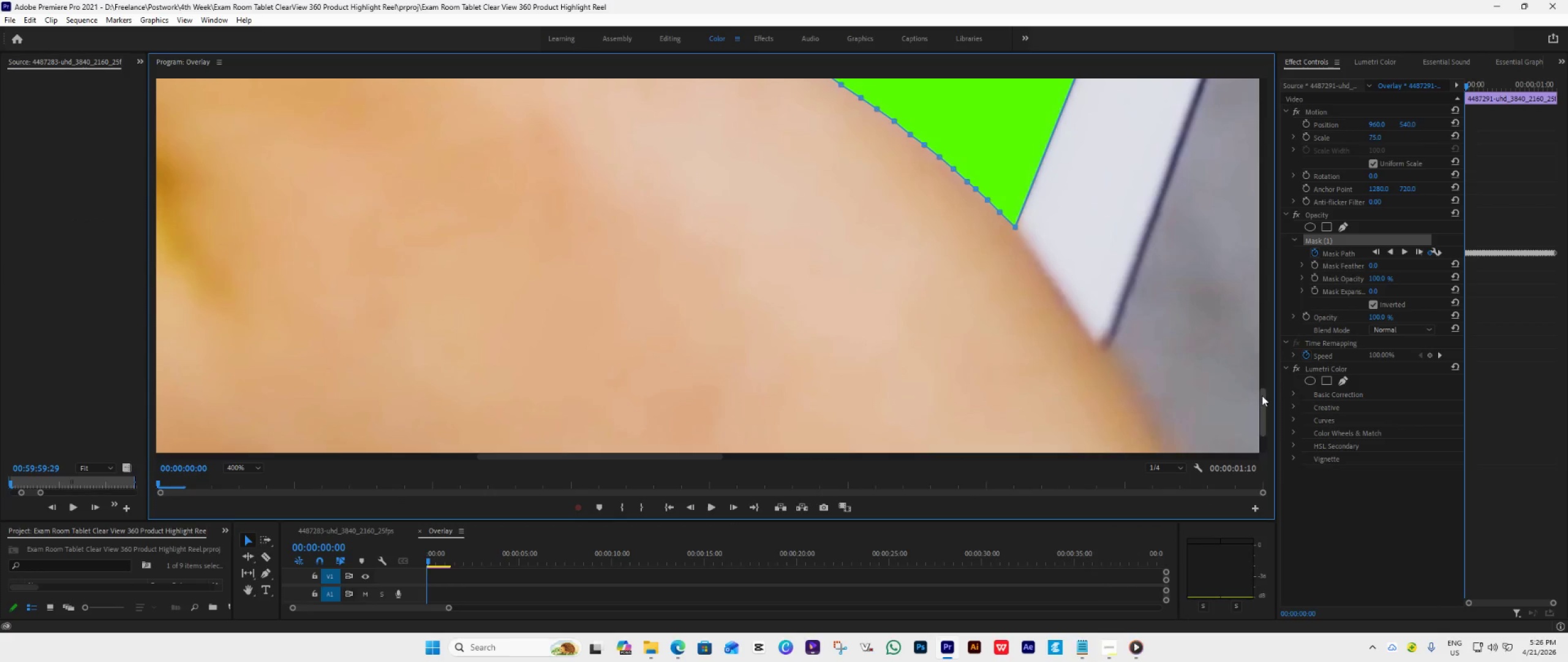 
left_click_drag(start_coordinate=[1262, 395], to_coordinate=[1263, 370])
 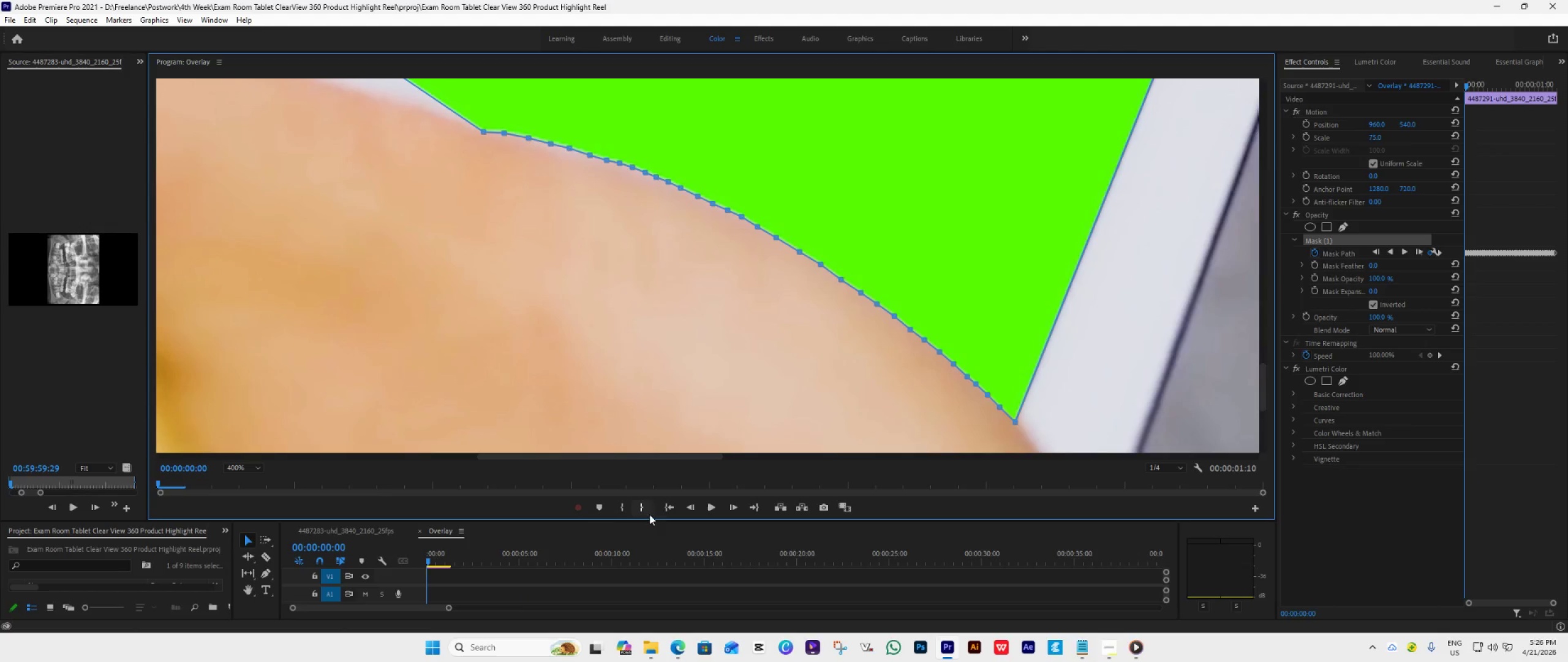 
left_click([661, 506])
 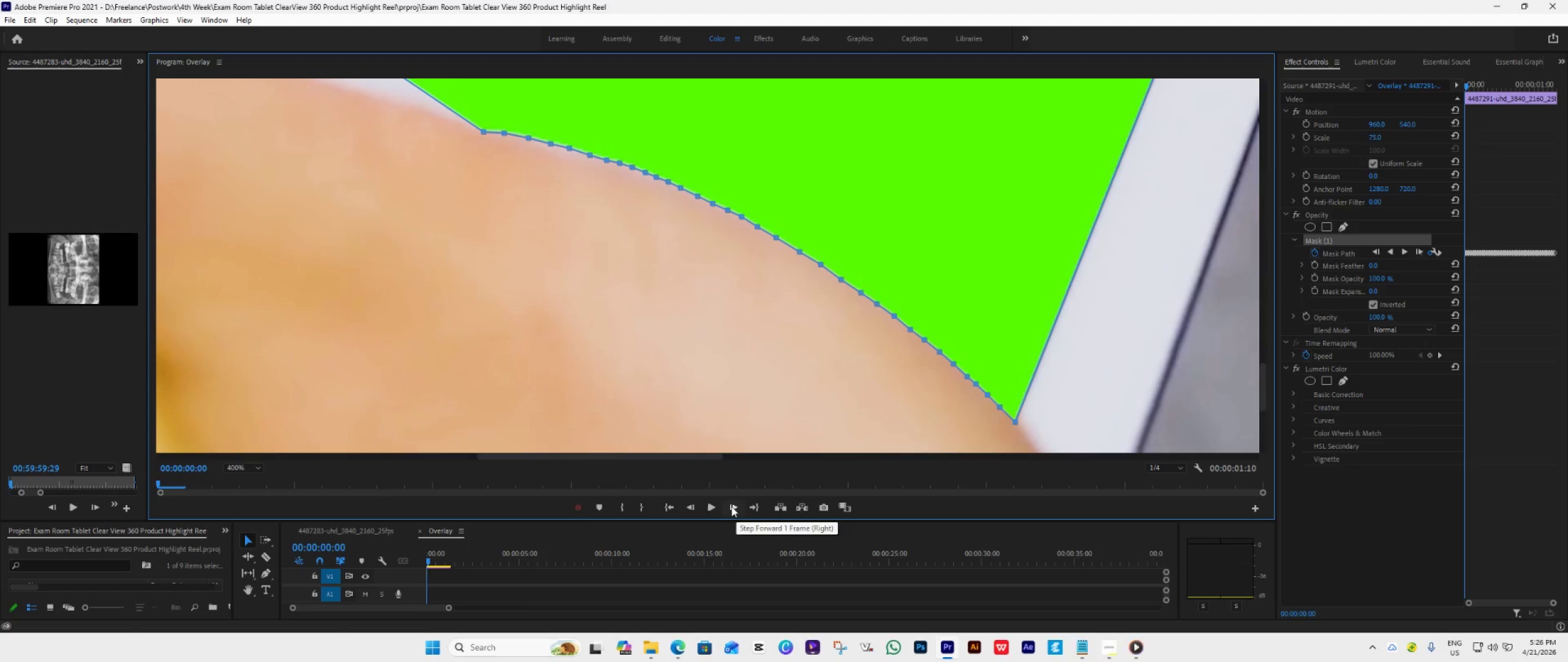 
left_click([729, 504])
 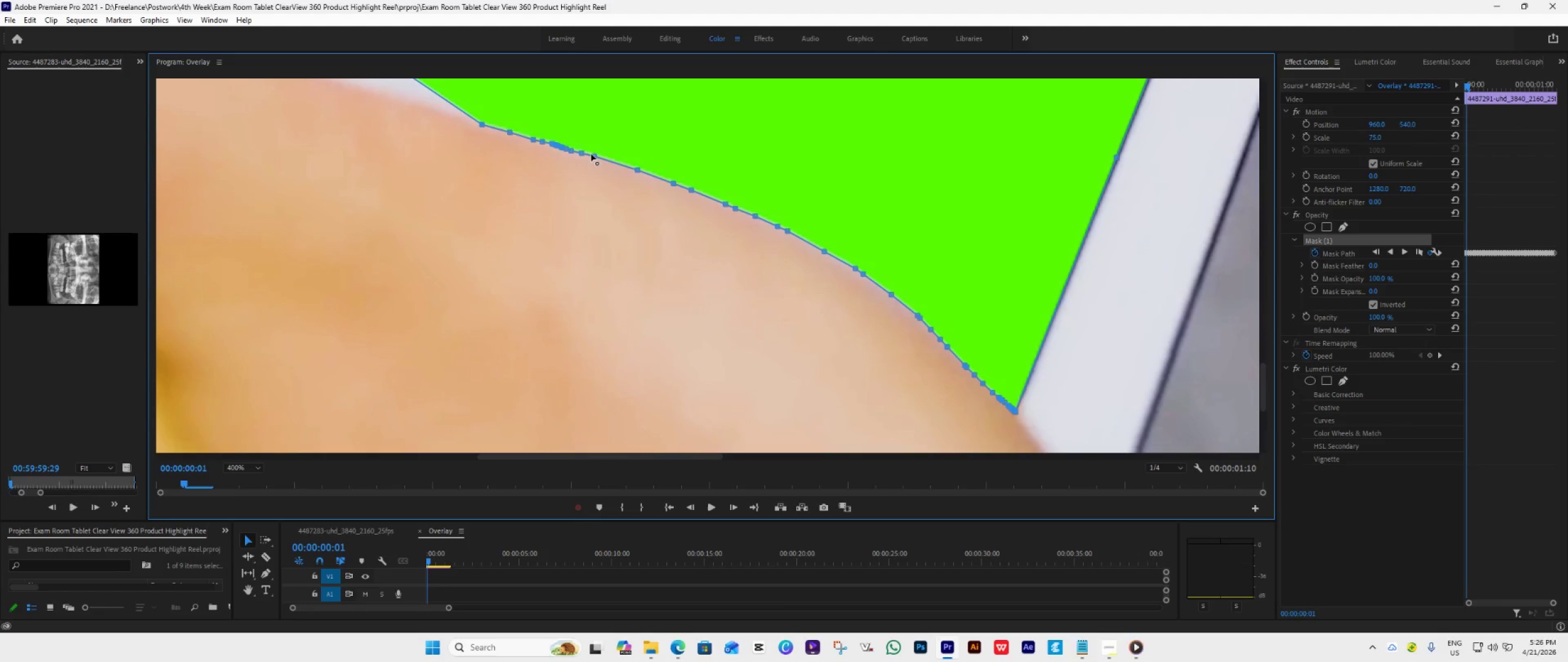 
wait(5.35)
 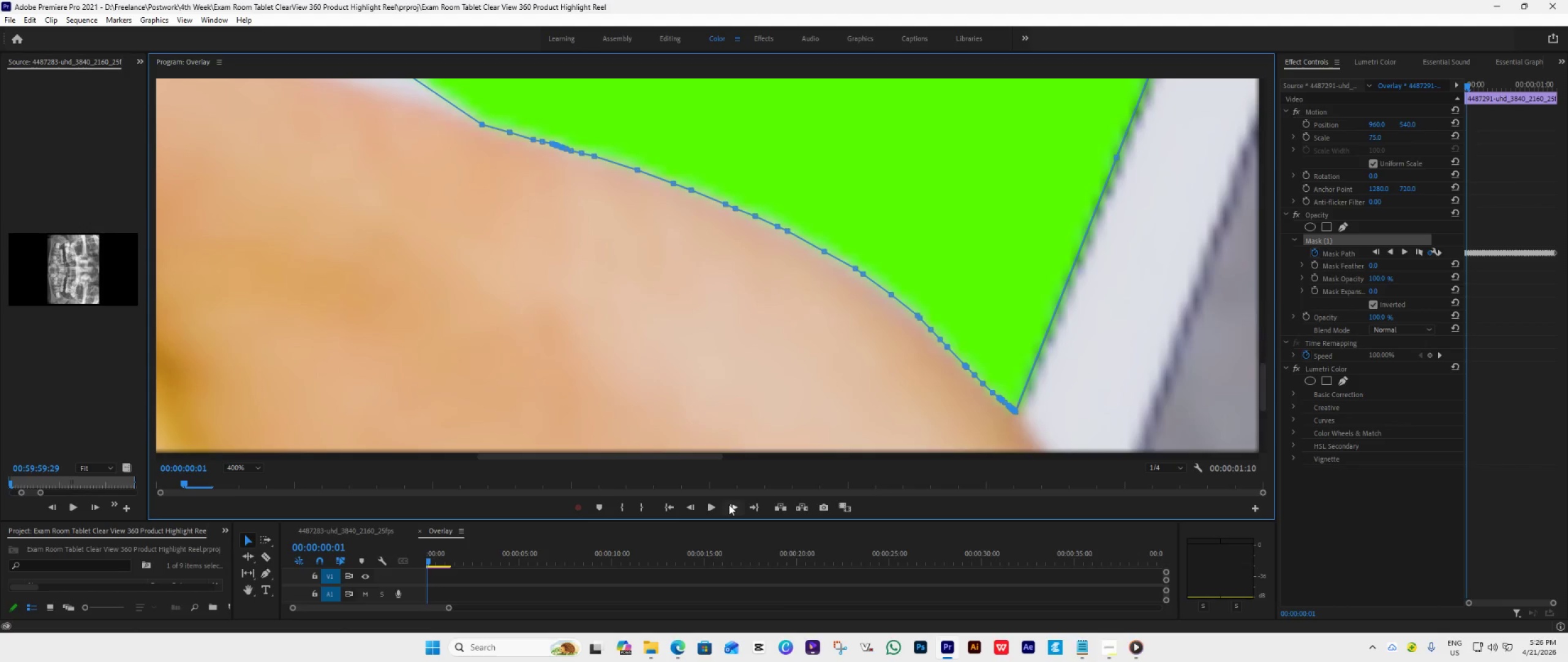 
left_click_drag(start_coordinate=[597, 156], to_coordinate=[618, 156])
 